 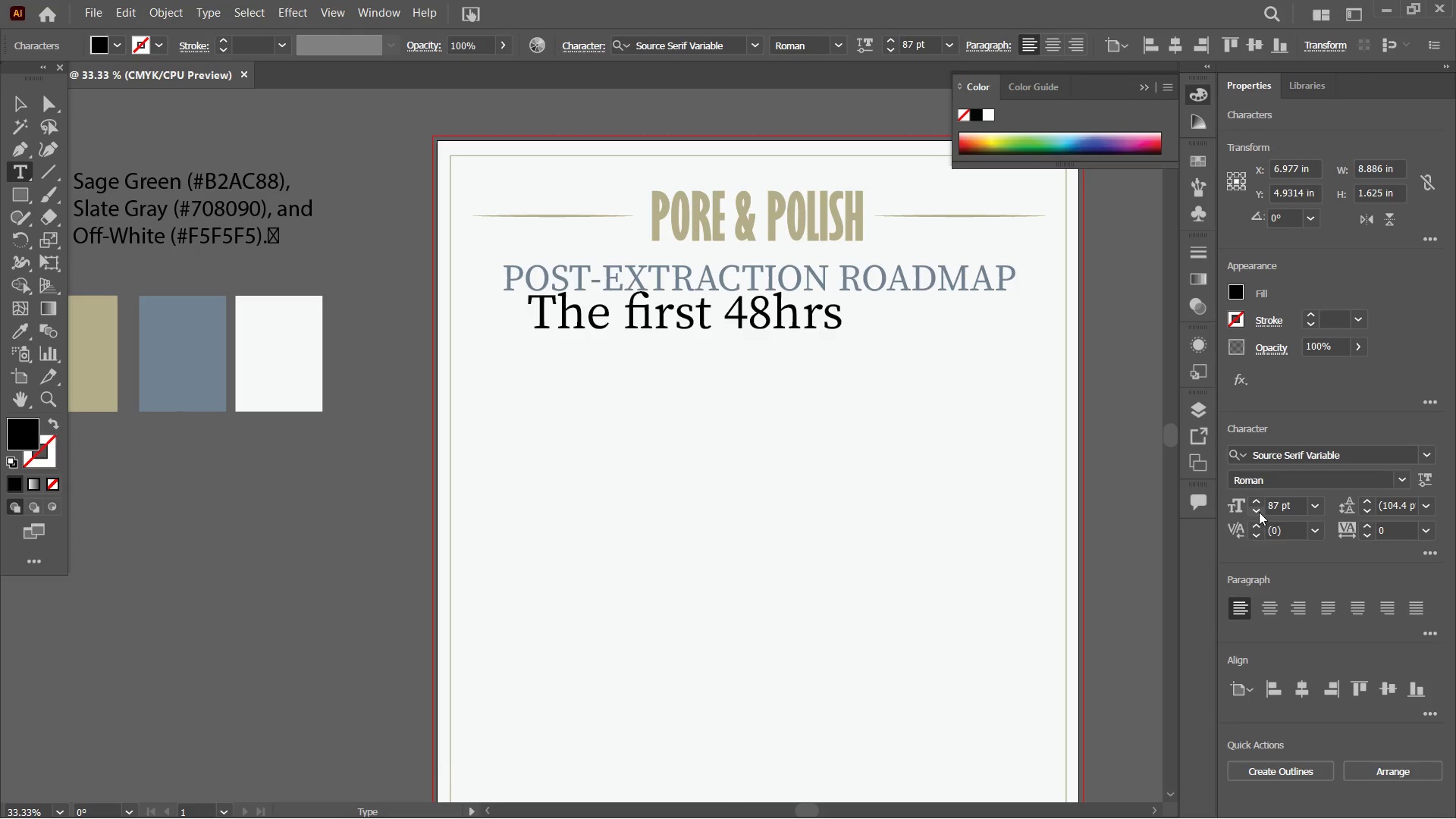 
left_click([24, 104])
 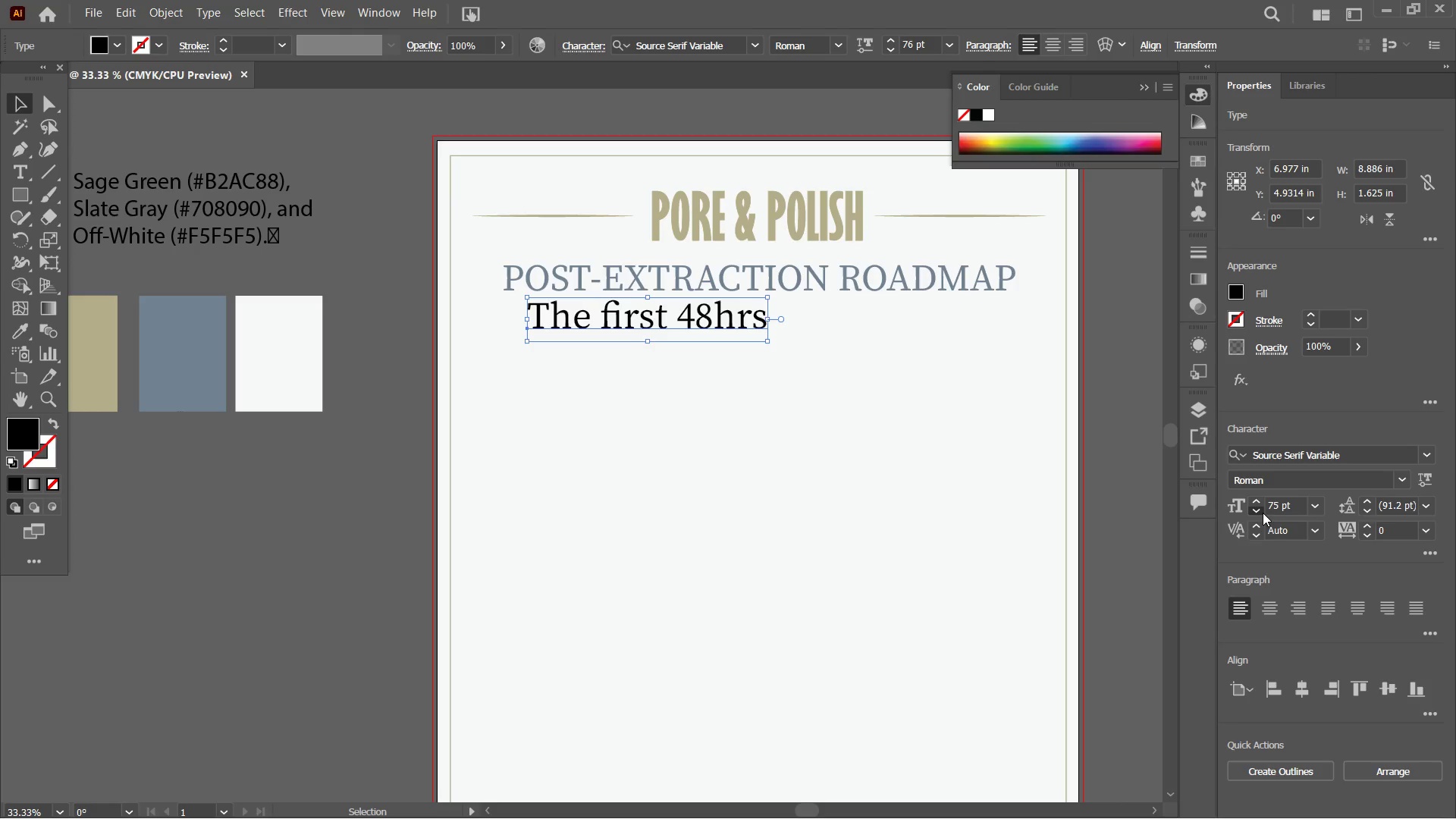 
wait(5.39)
 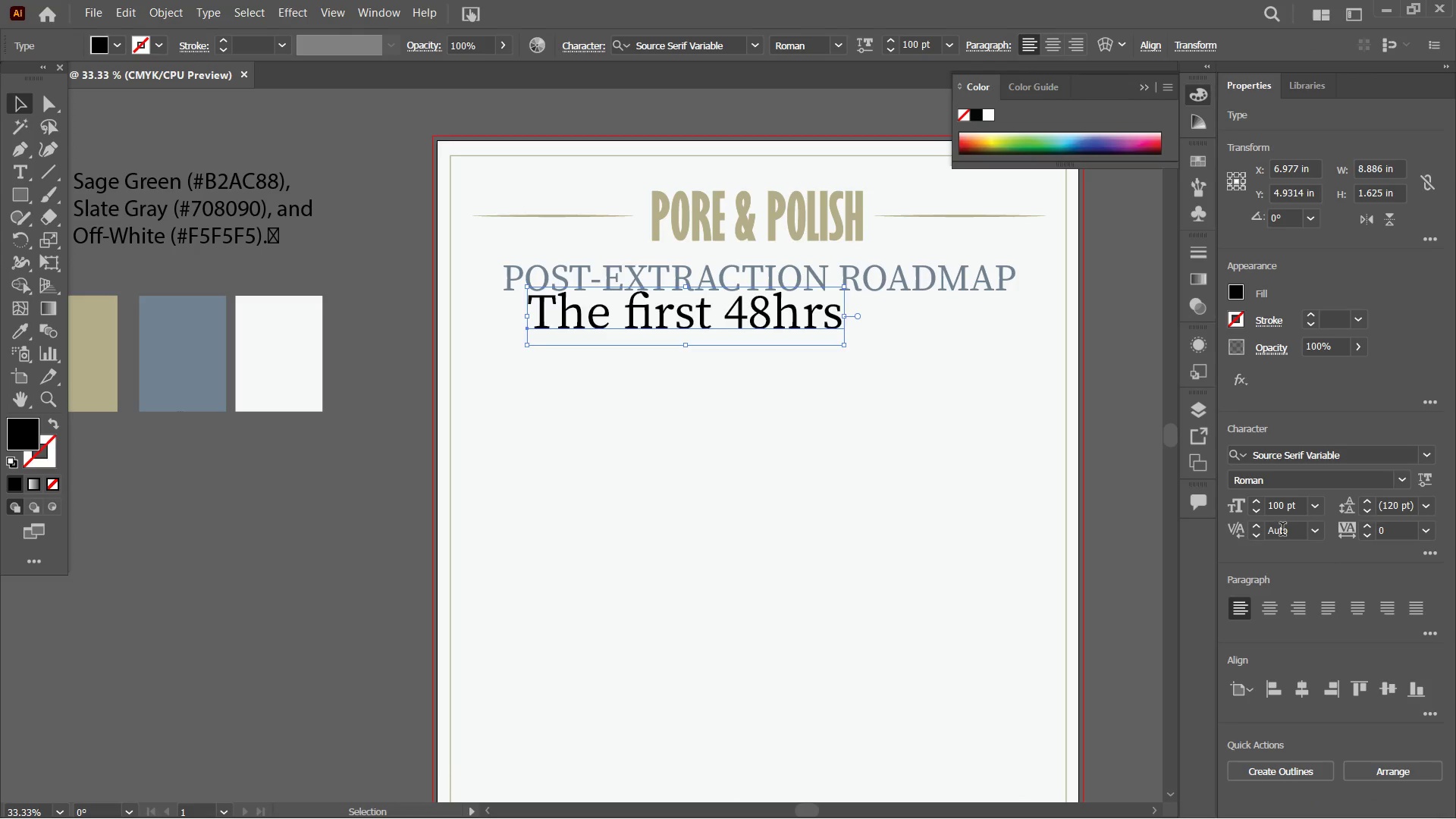 
left_click([1263, 513])
 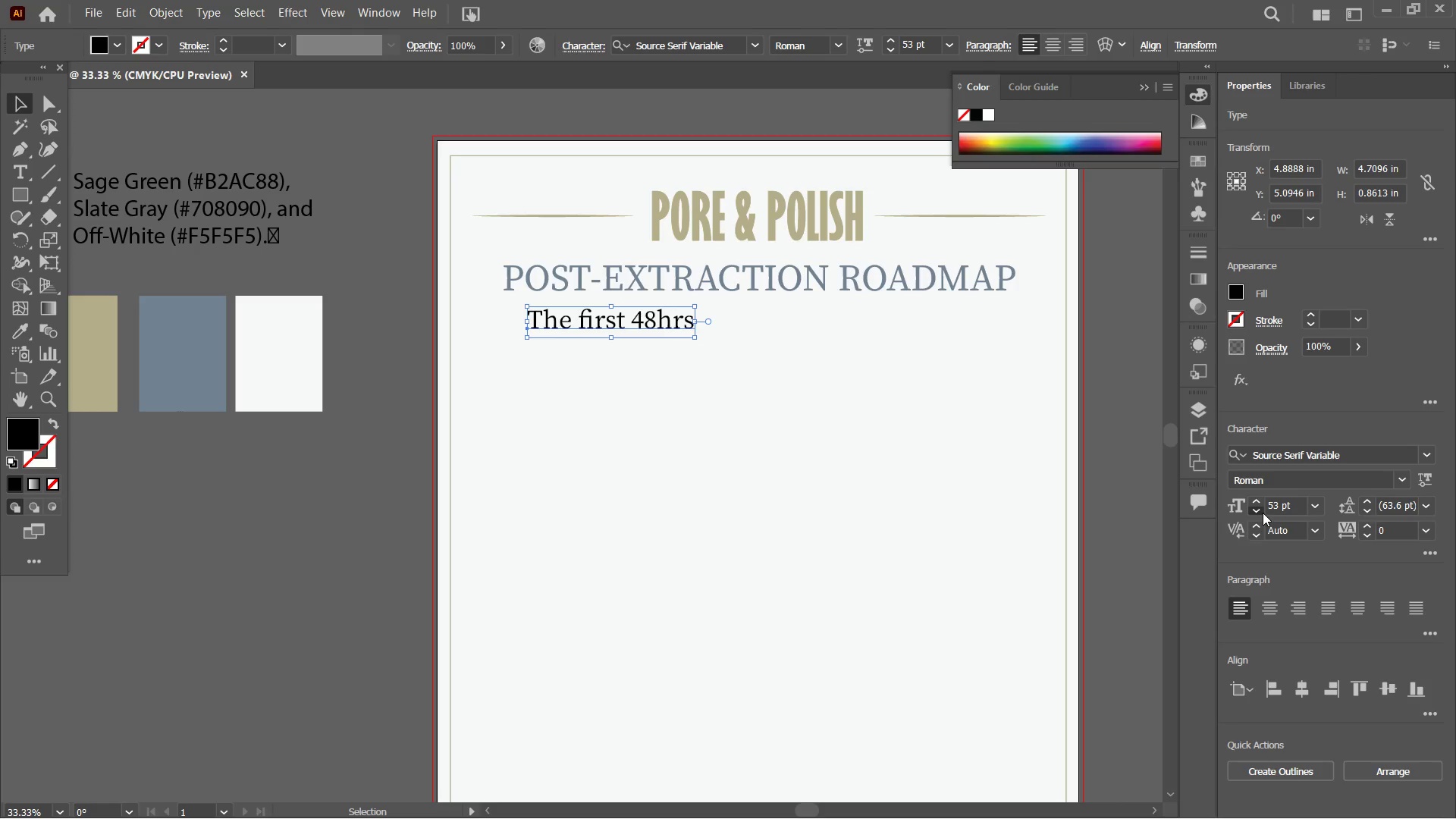 
double_click([1263, 513])
 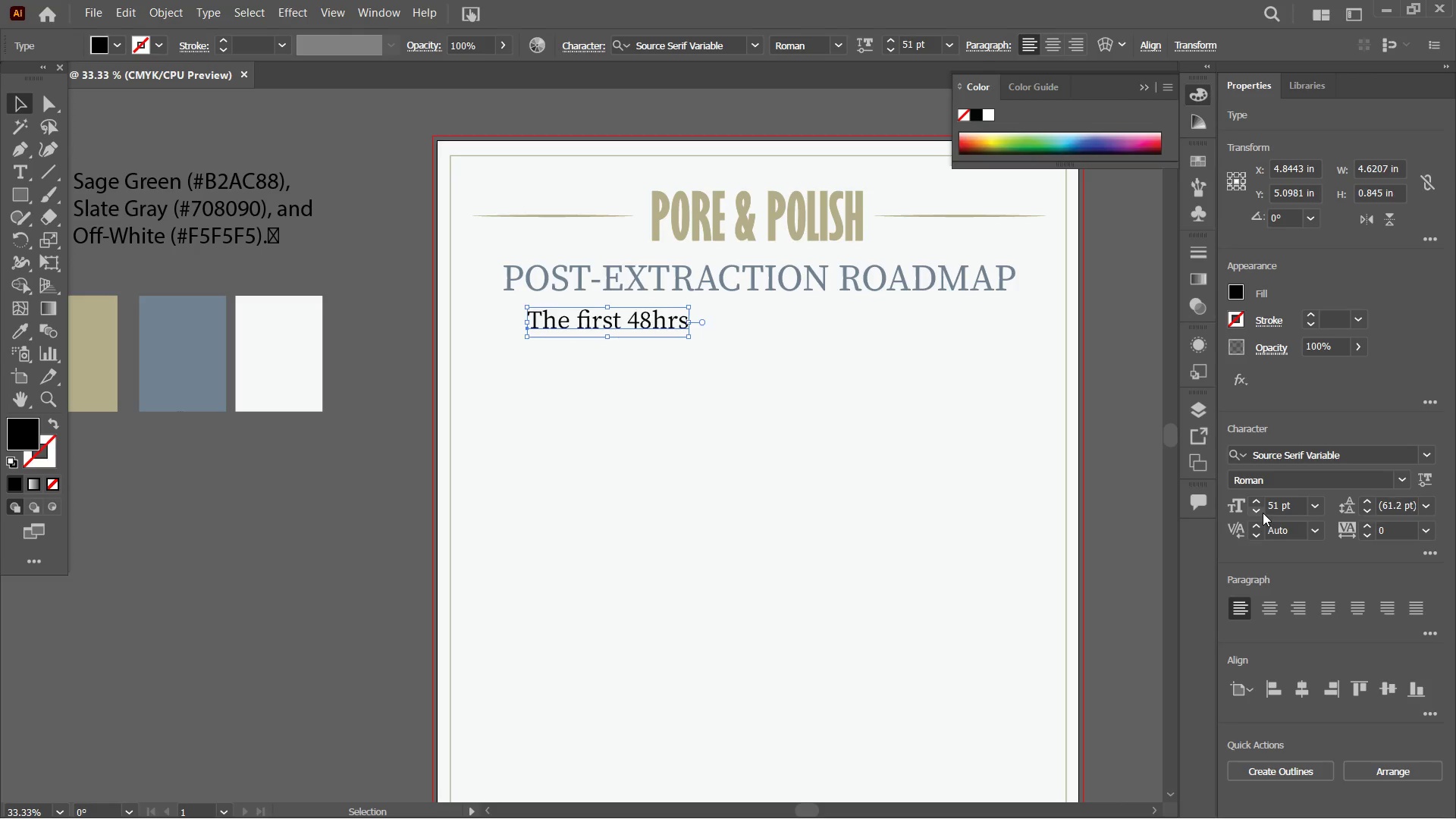 
triple_click([1263, 513])
 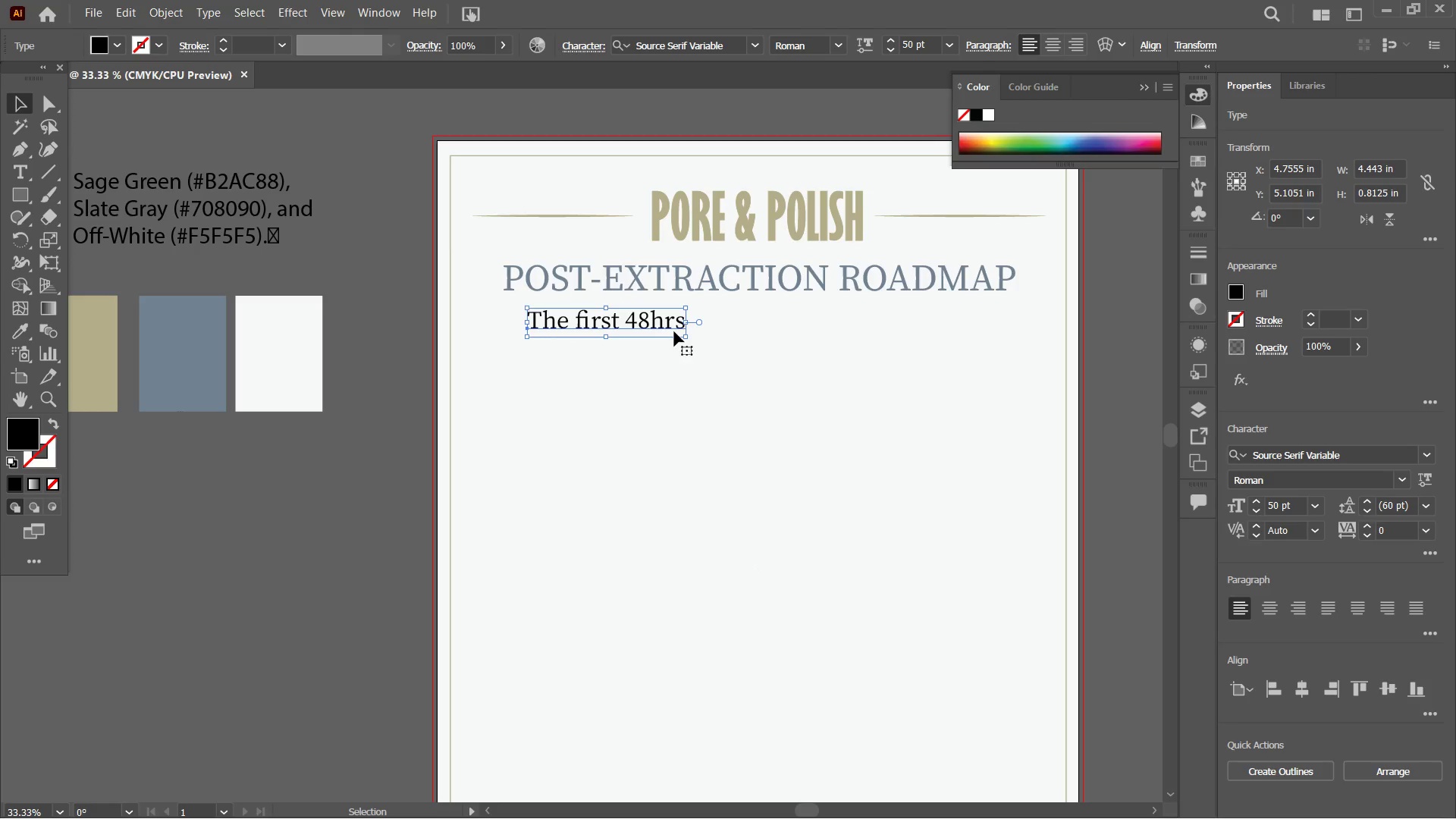 
double_click([674, 331])
 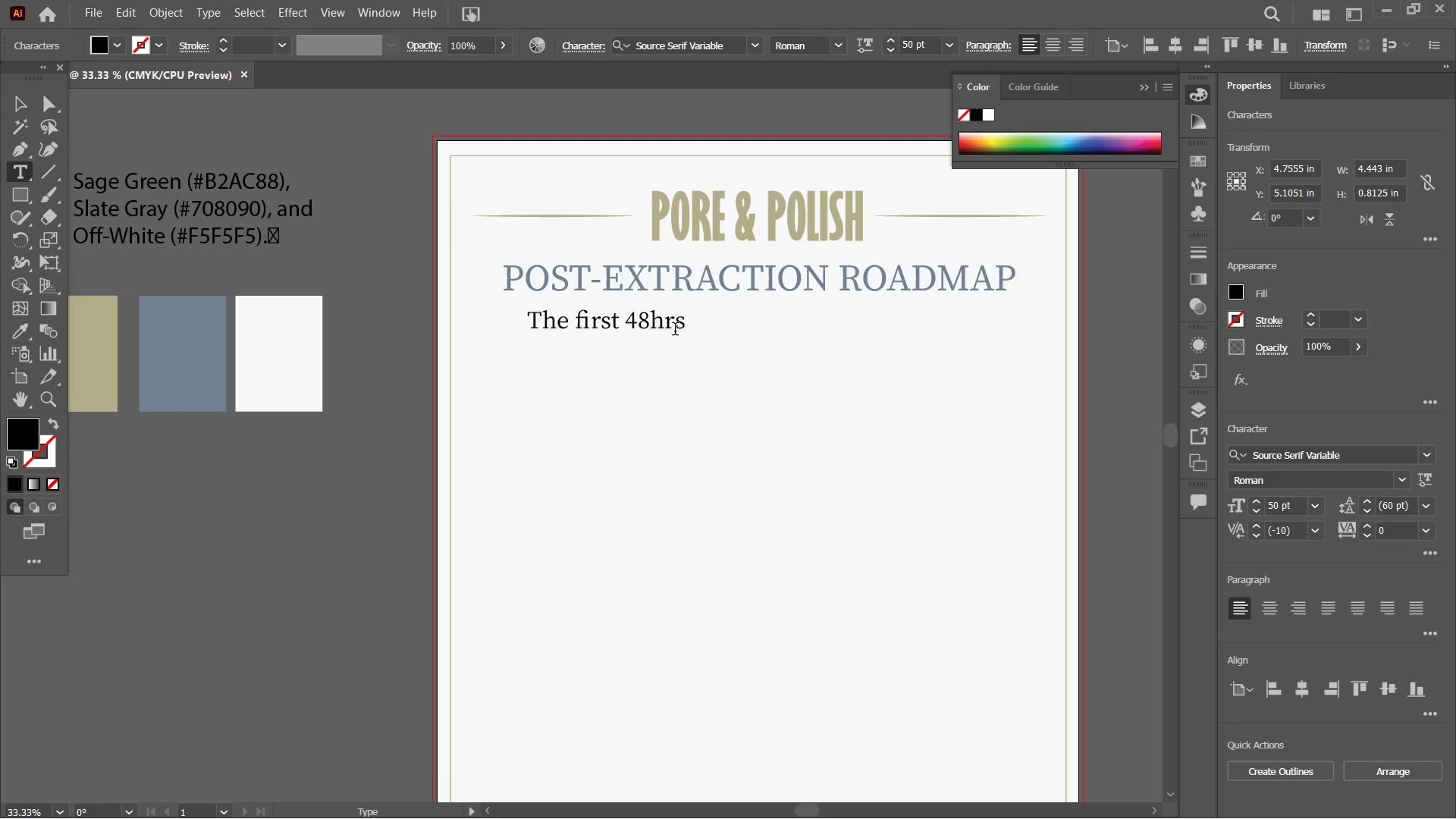 
triple_click([675, 331])
 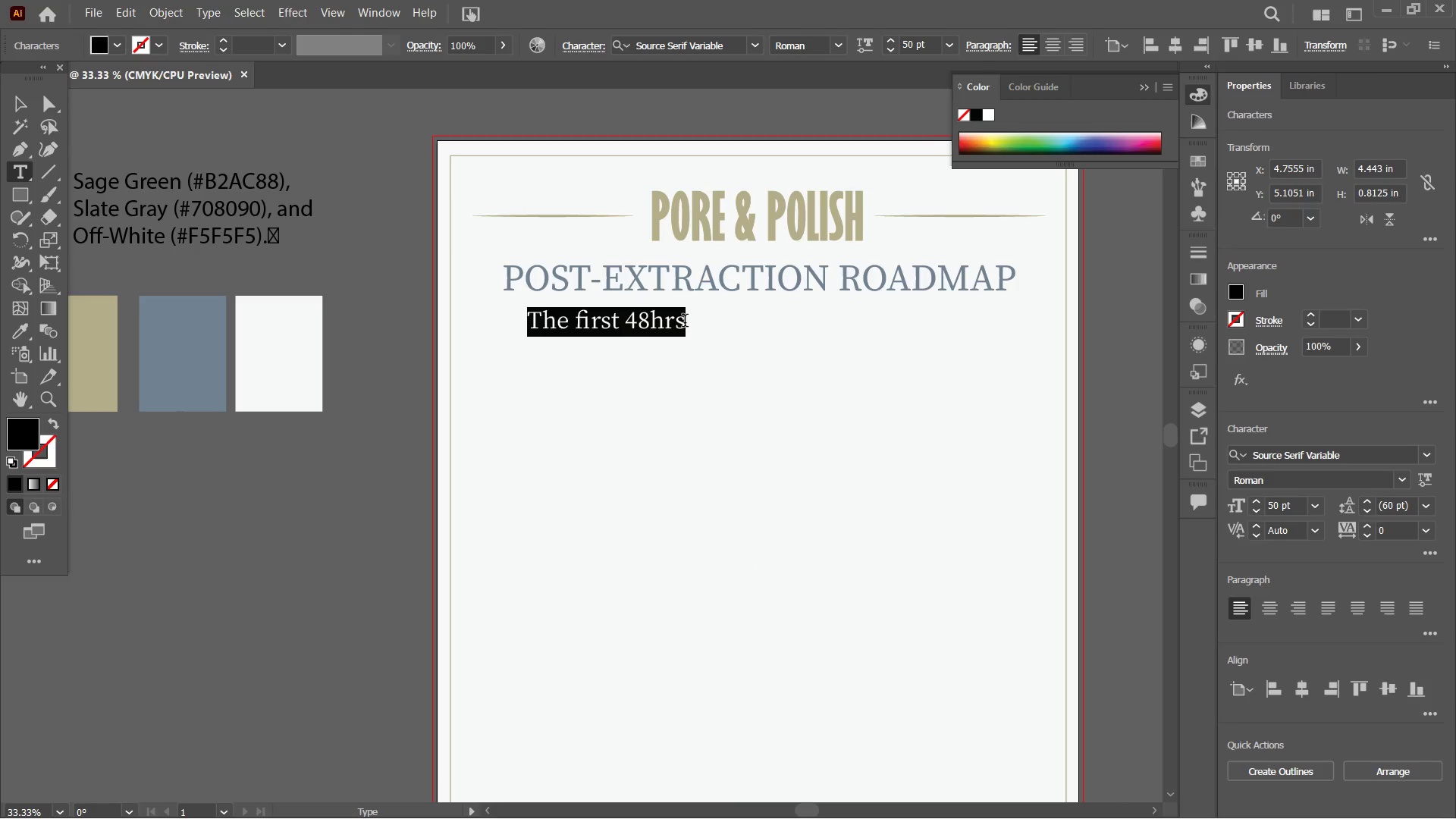 
left_click([683, 322])
 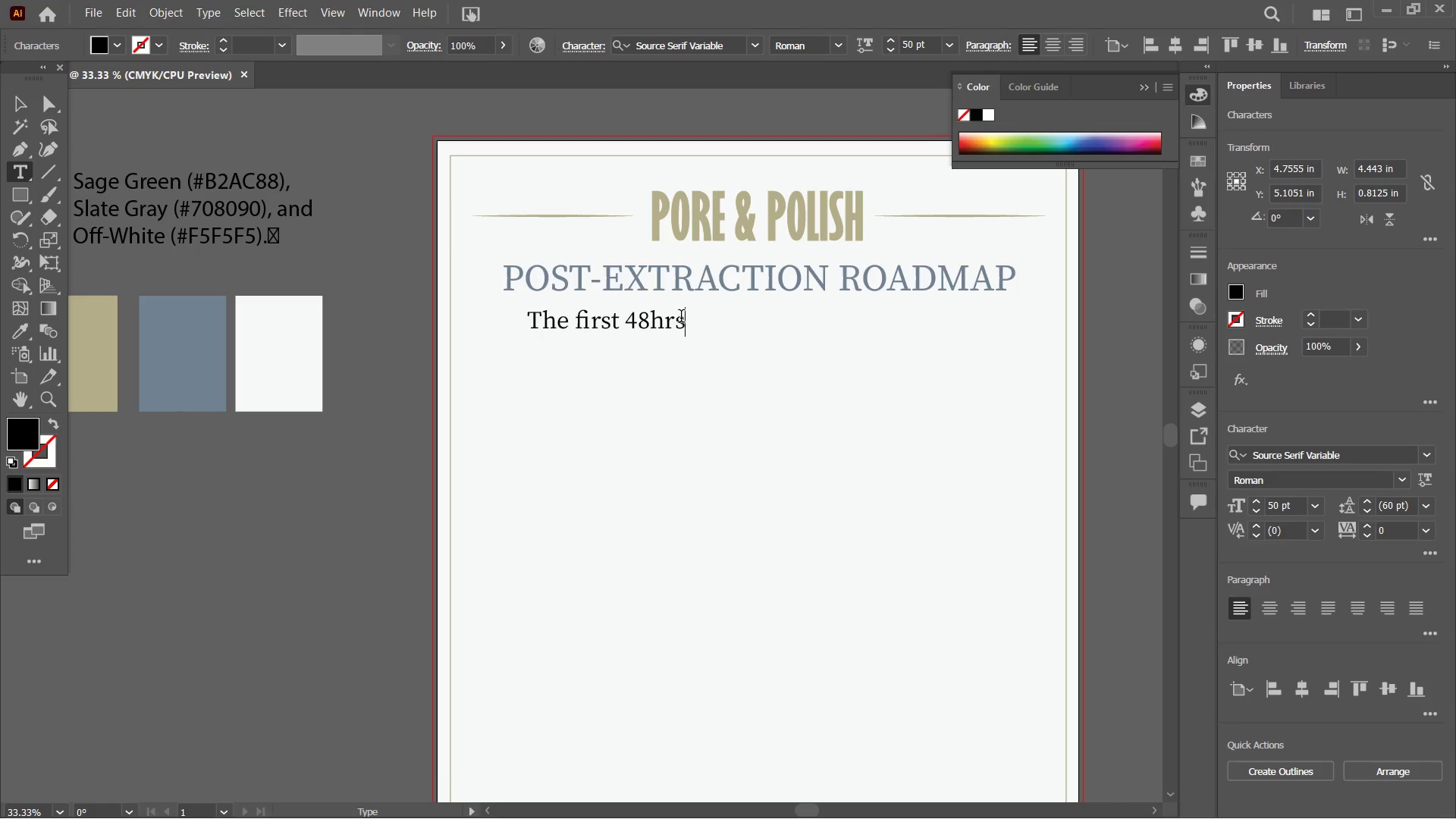 
key(Space)
 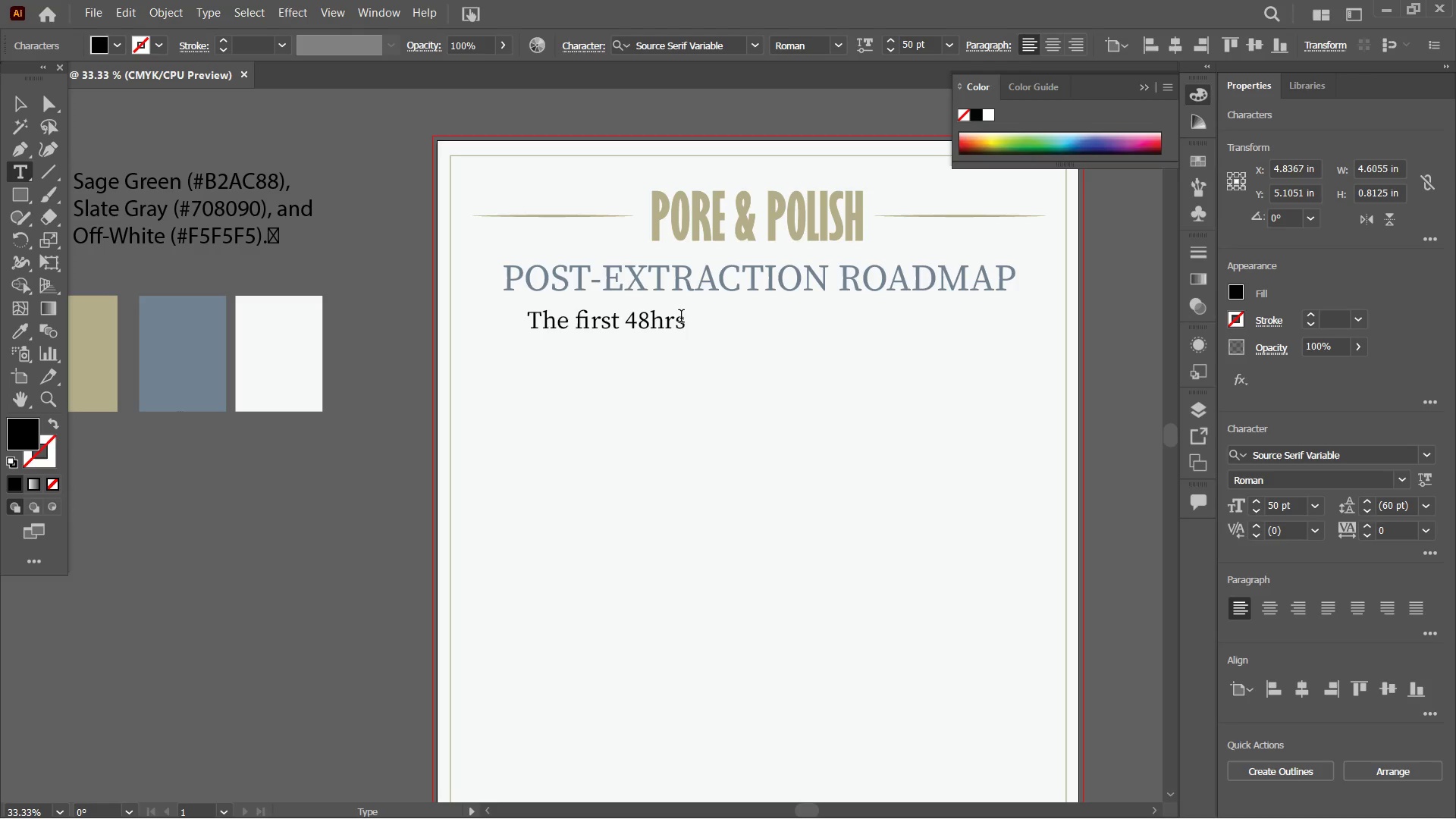 
type(after extractions are c )
 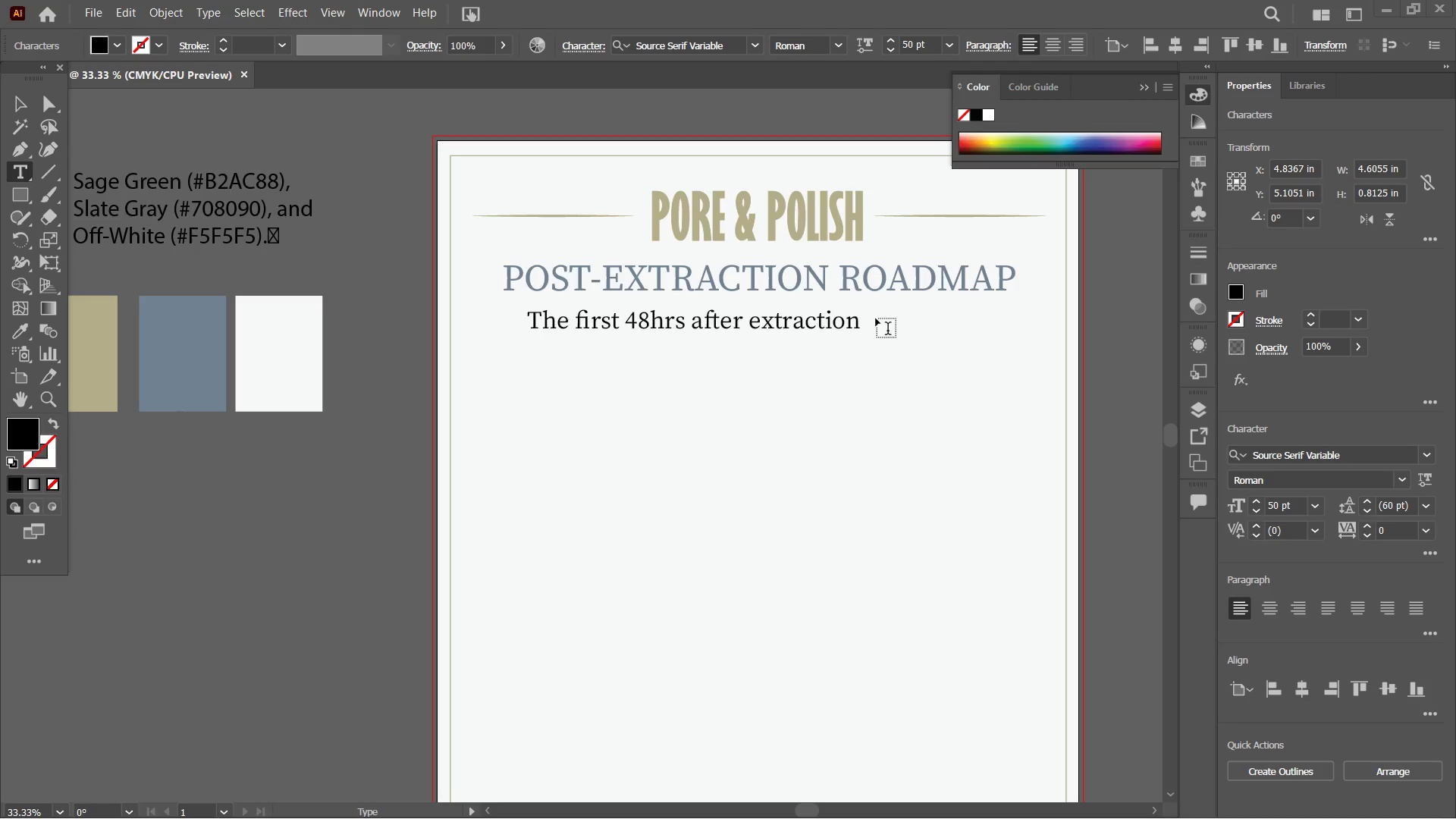 
left_click([853, 324])
 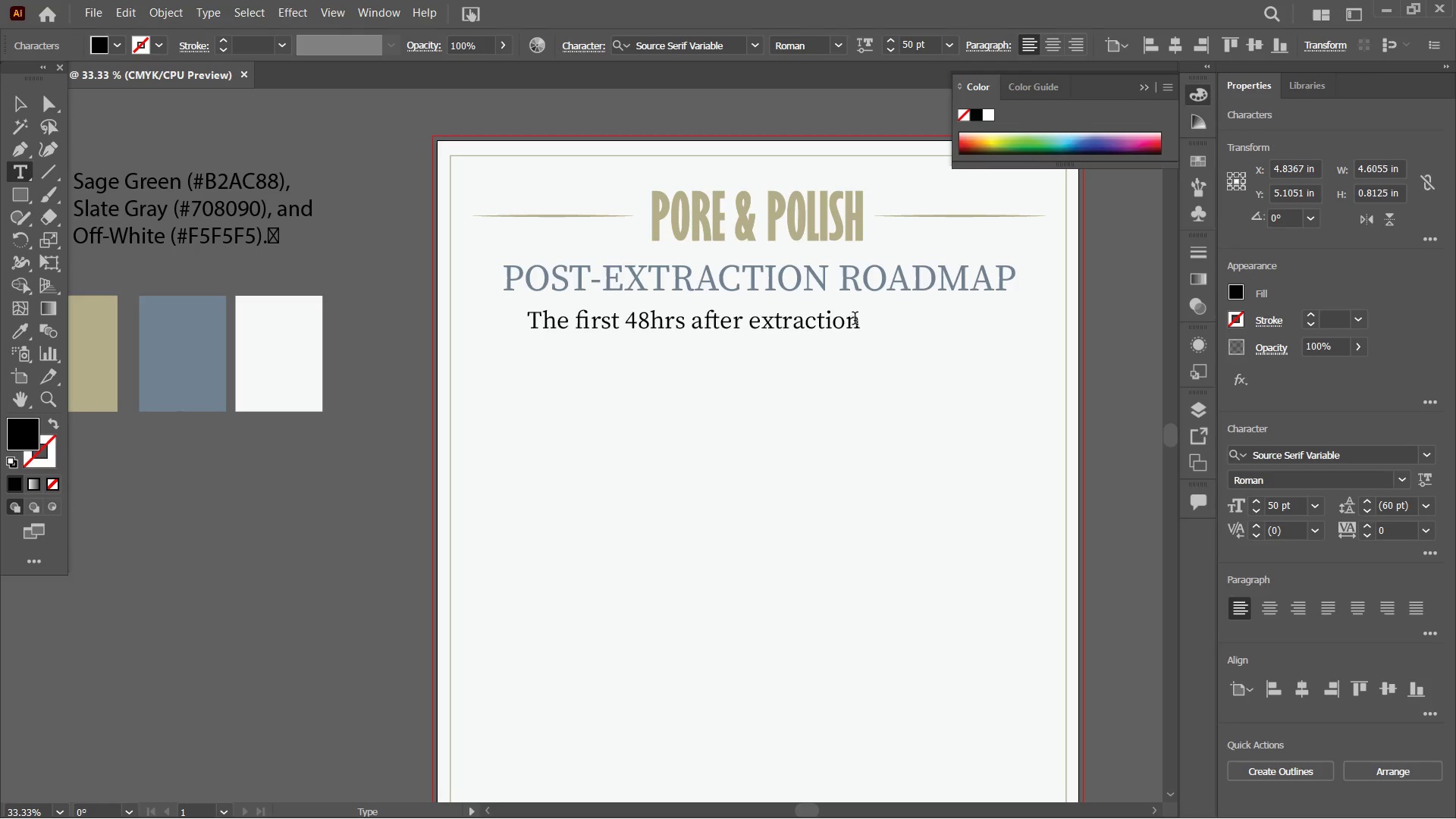 
type( )
key(Backspace)
type(s are crucial for healing)
 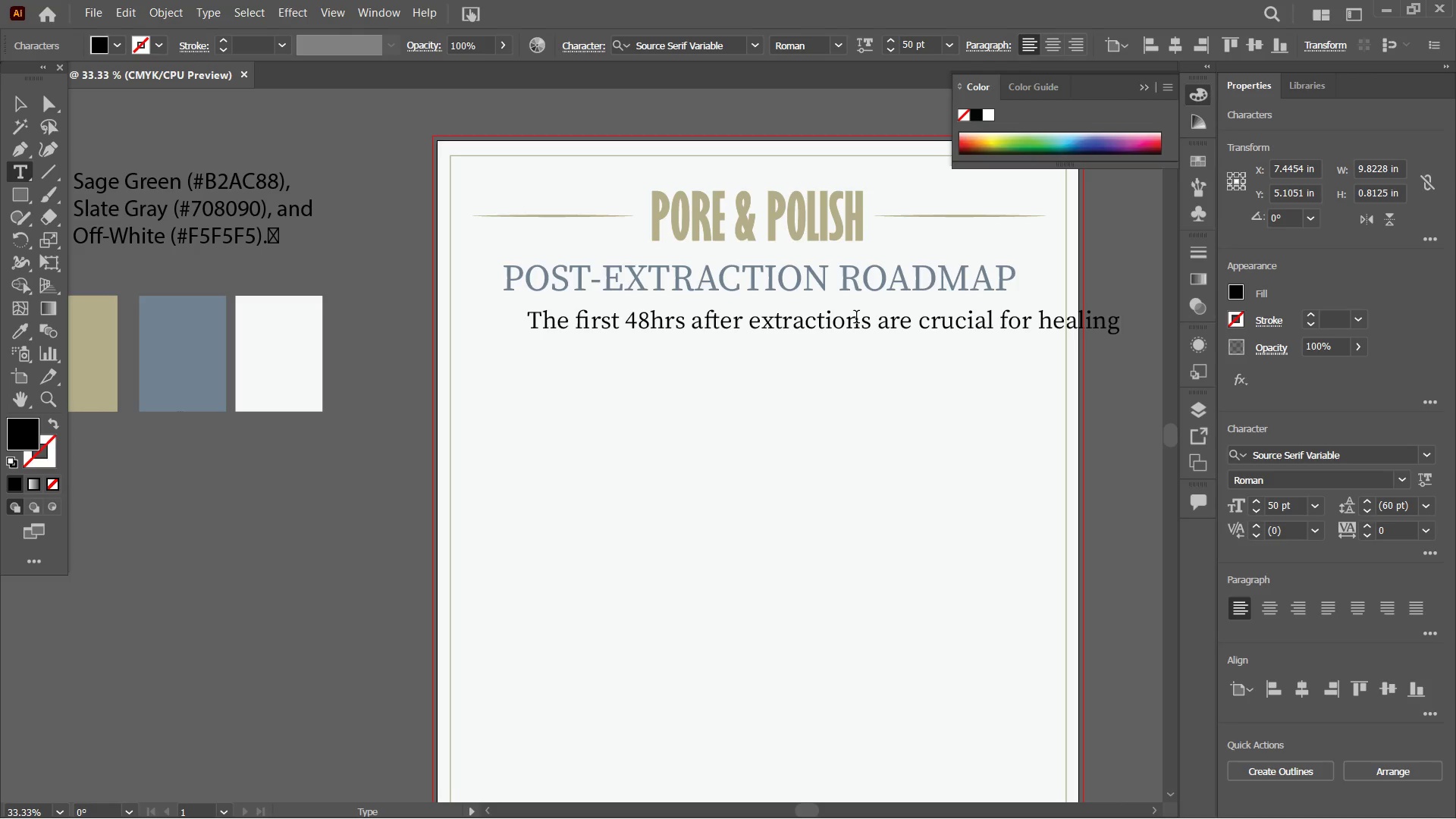 
key(Period)
 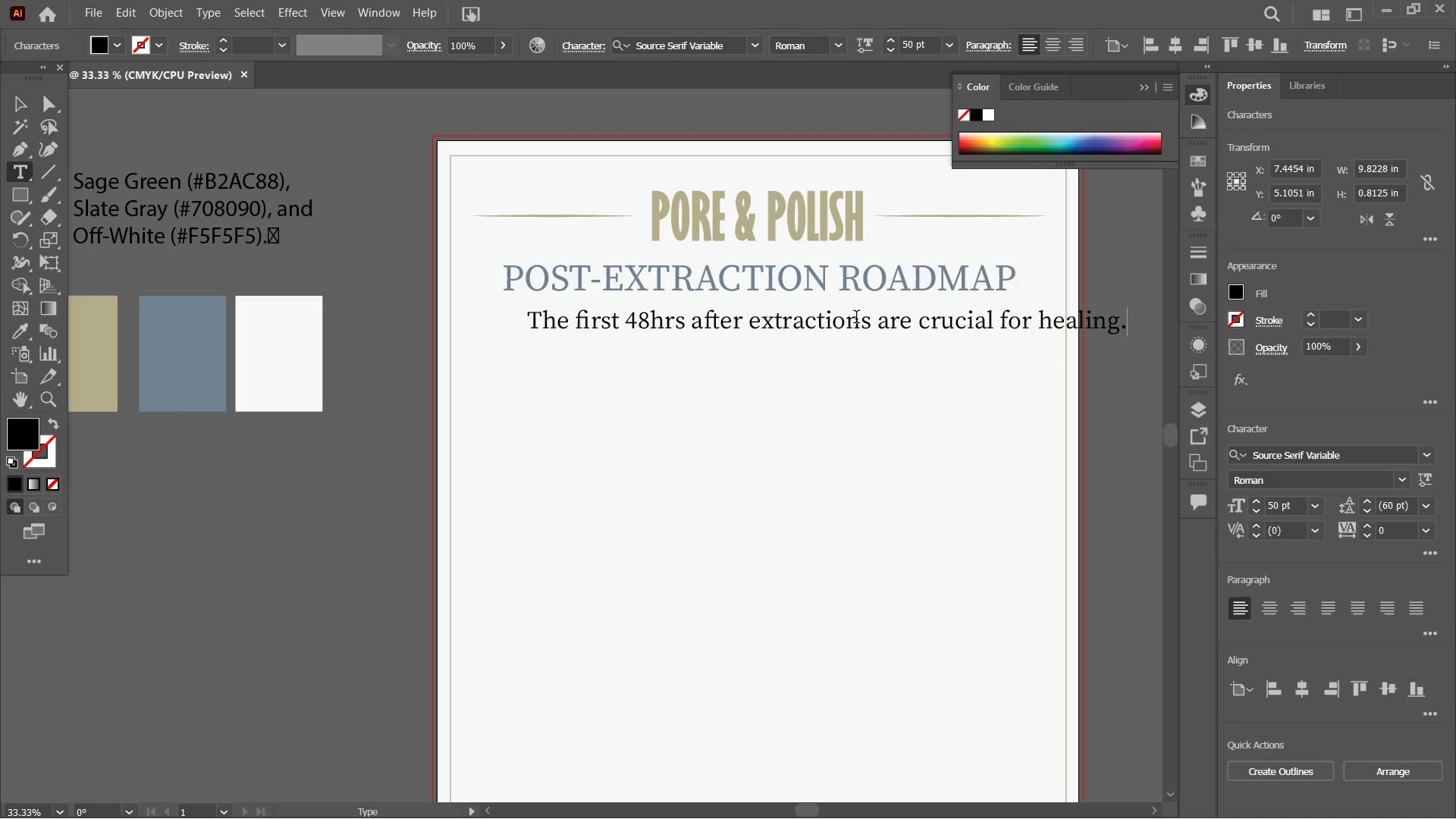 
key(Shift+Enter)
 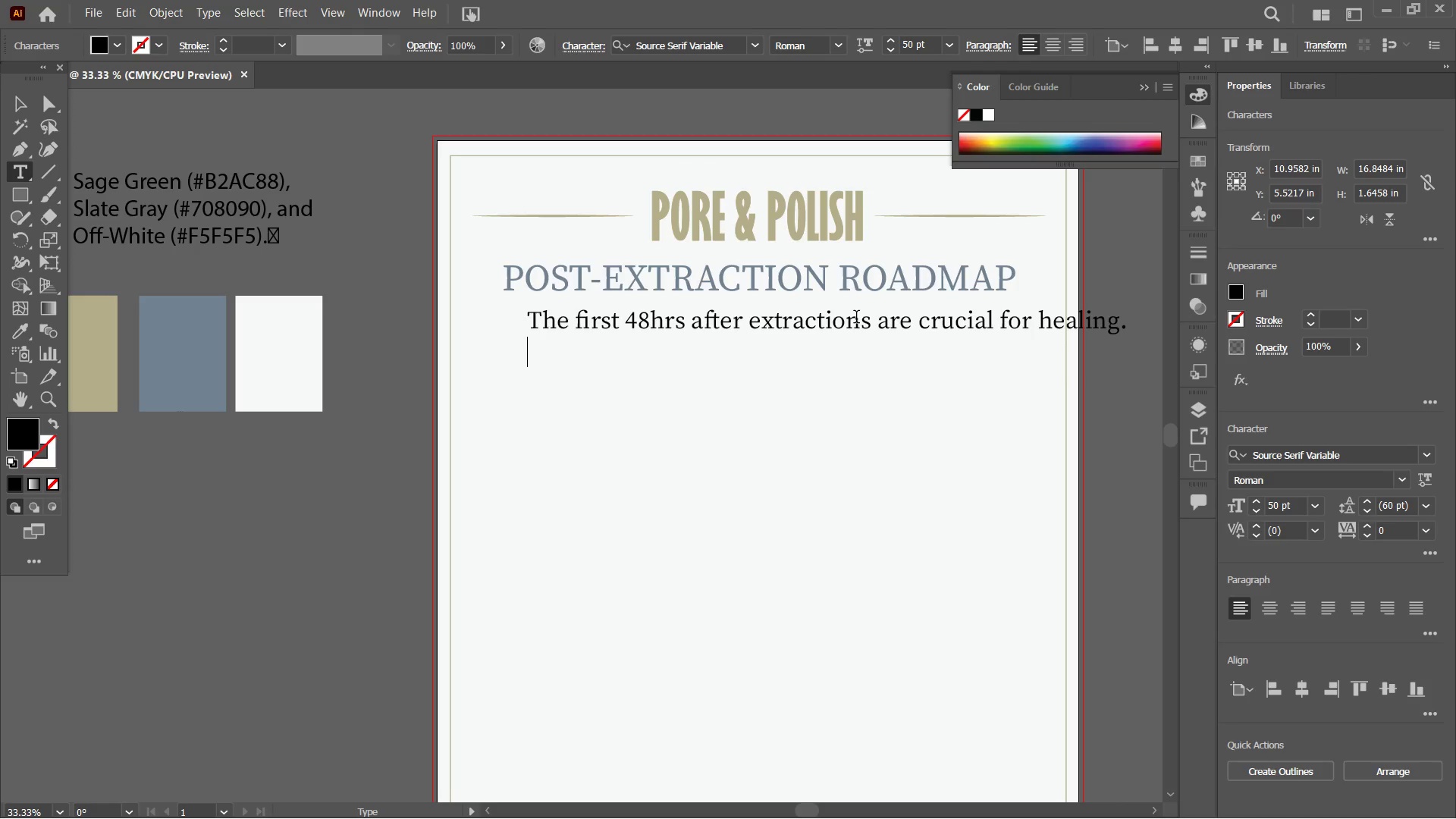 
type(folo)
key(Backspace)
type(low this timeline and the golden rules below for clearer )
key(Backspace)
type(, )
 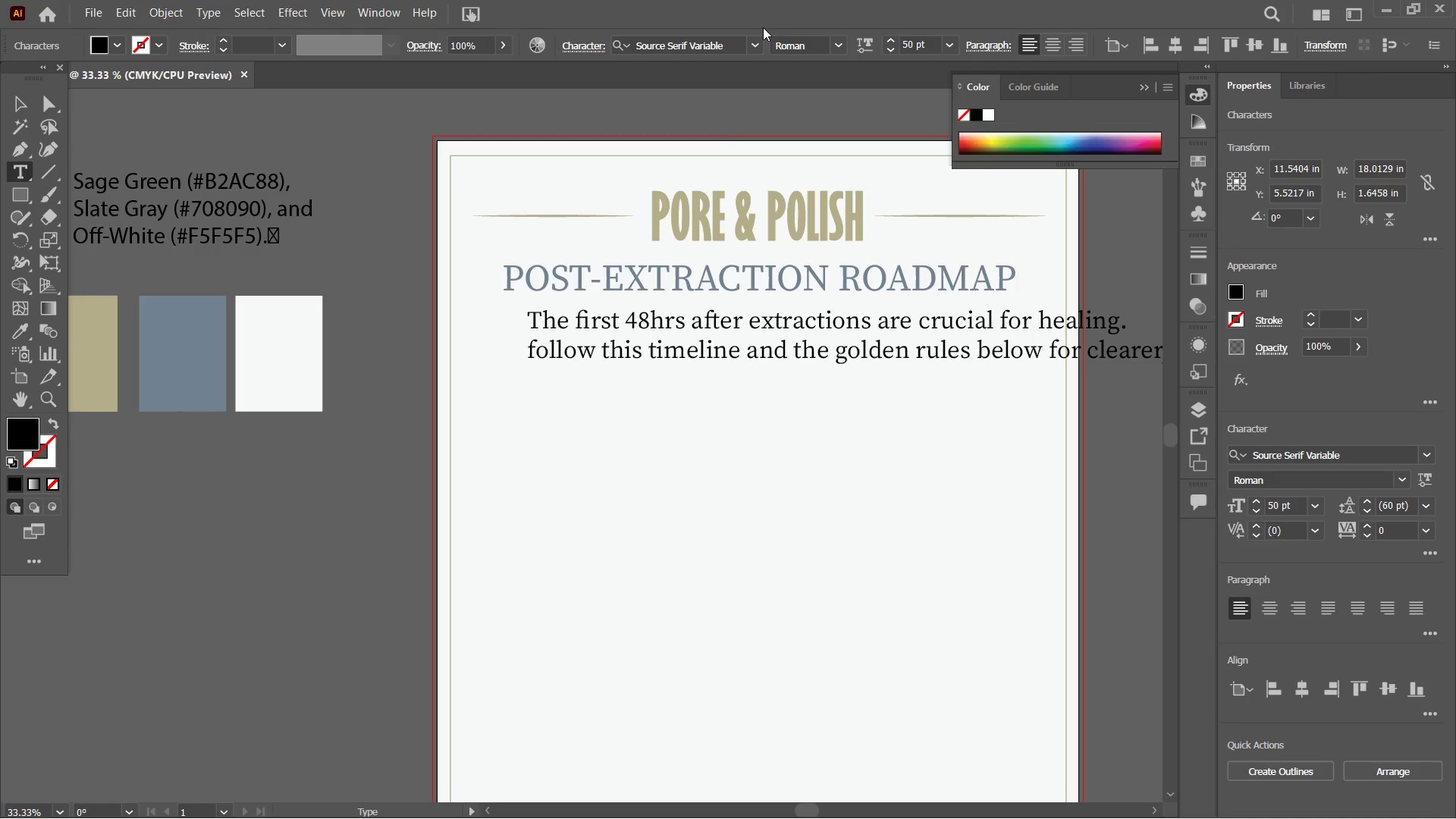 
hold_key(key=Space, duration=0.45)
 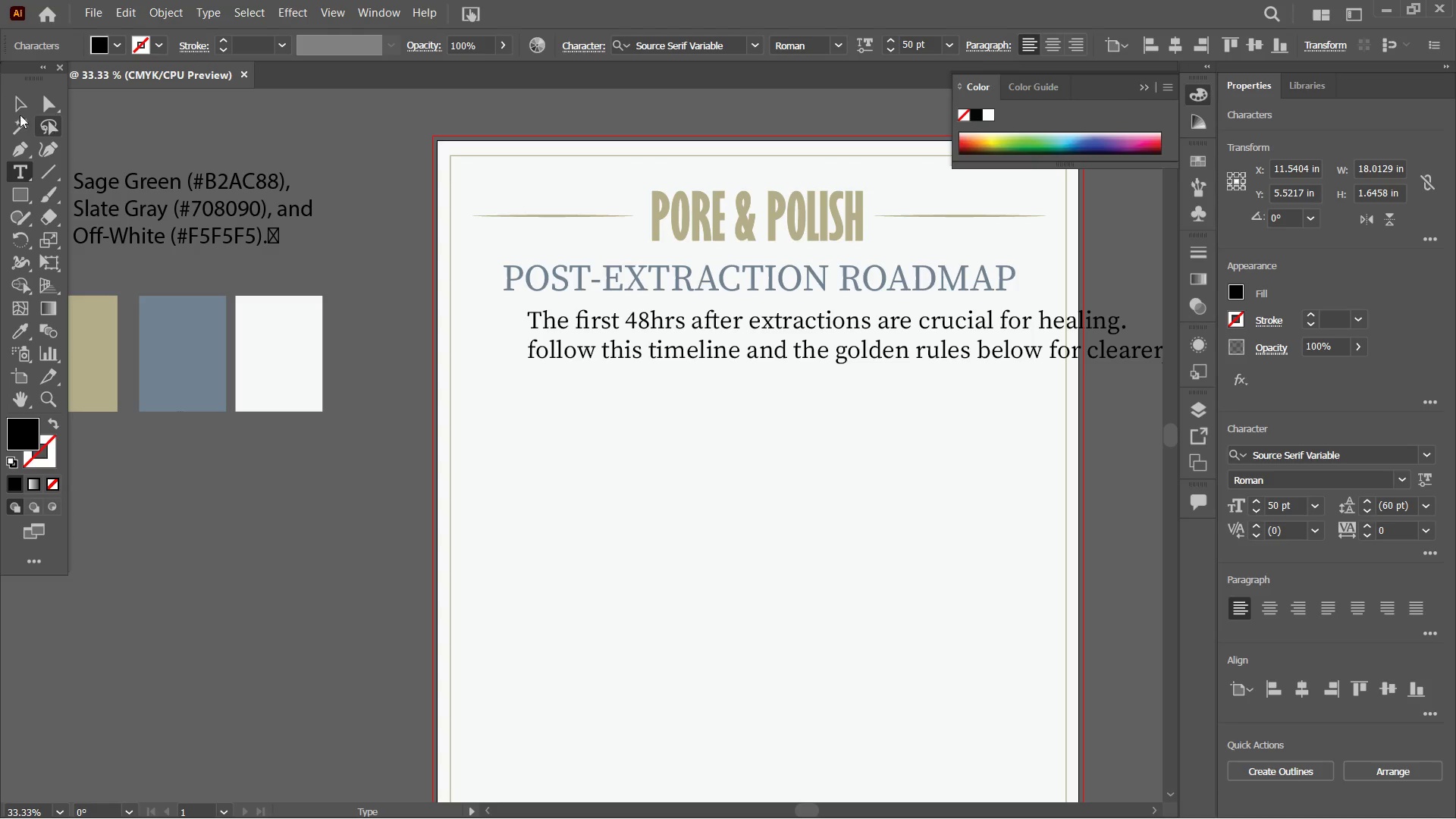 
left_click_drag(start_coordinate=[0, 105], to_coordinate=[6, 107])
 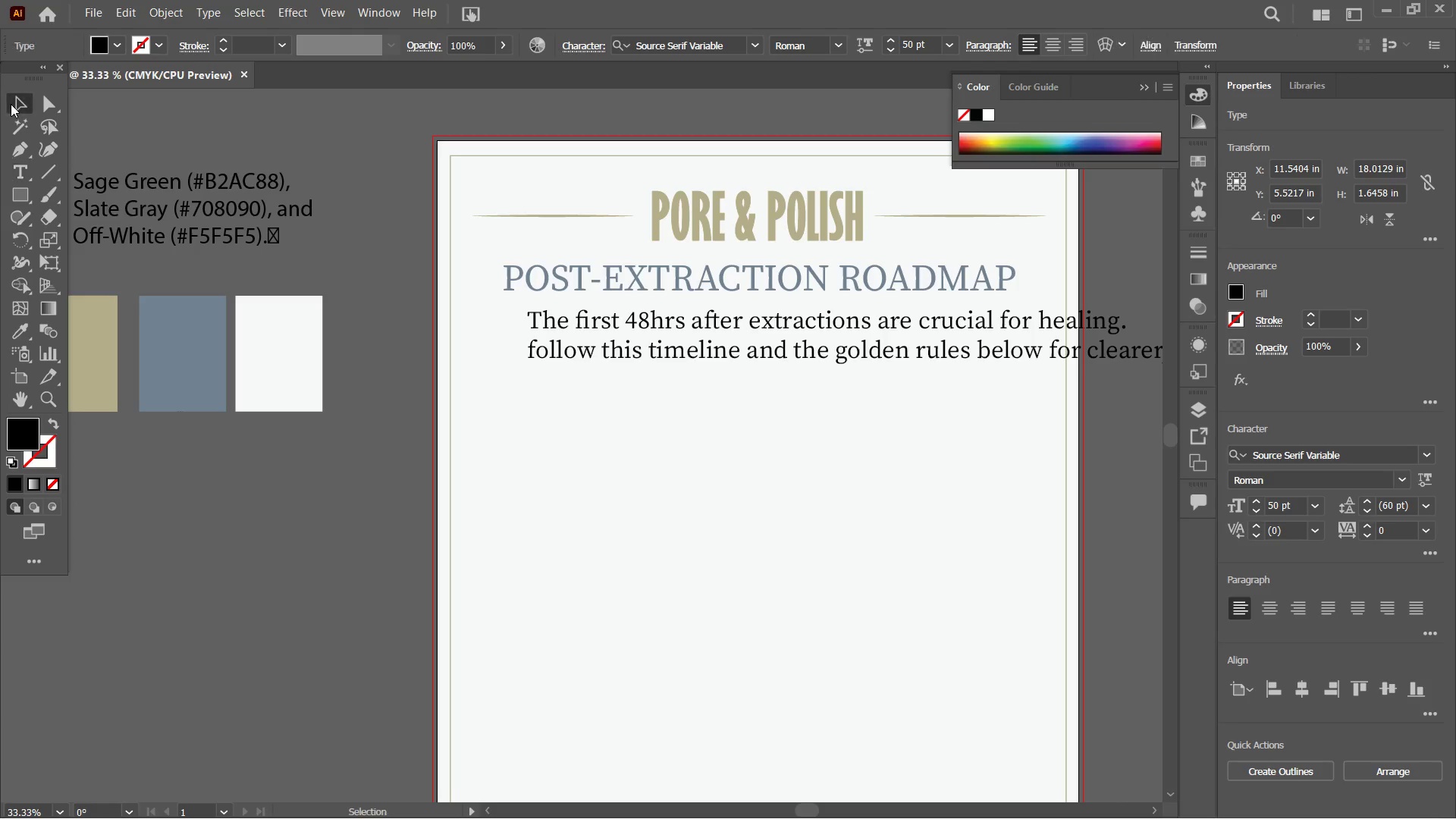 
double_click([11, 104])
 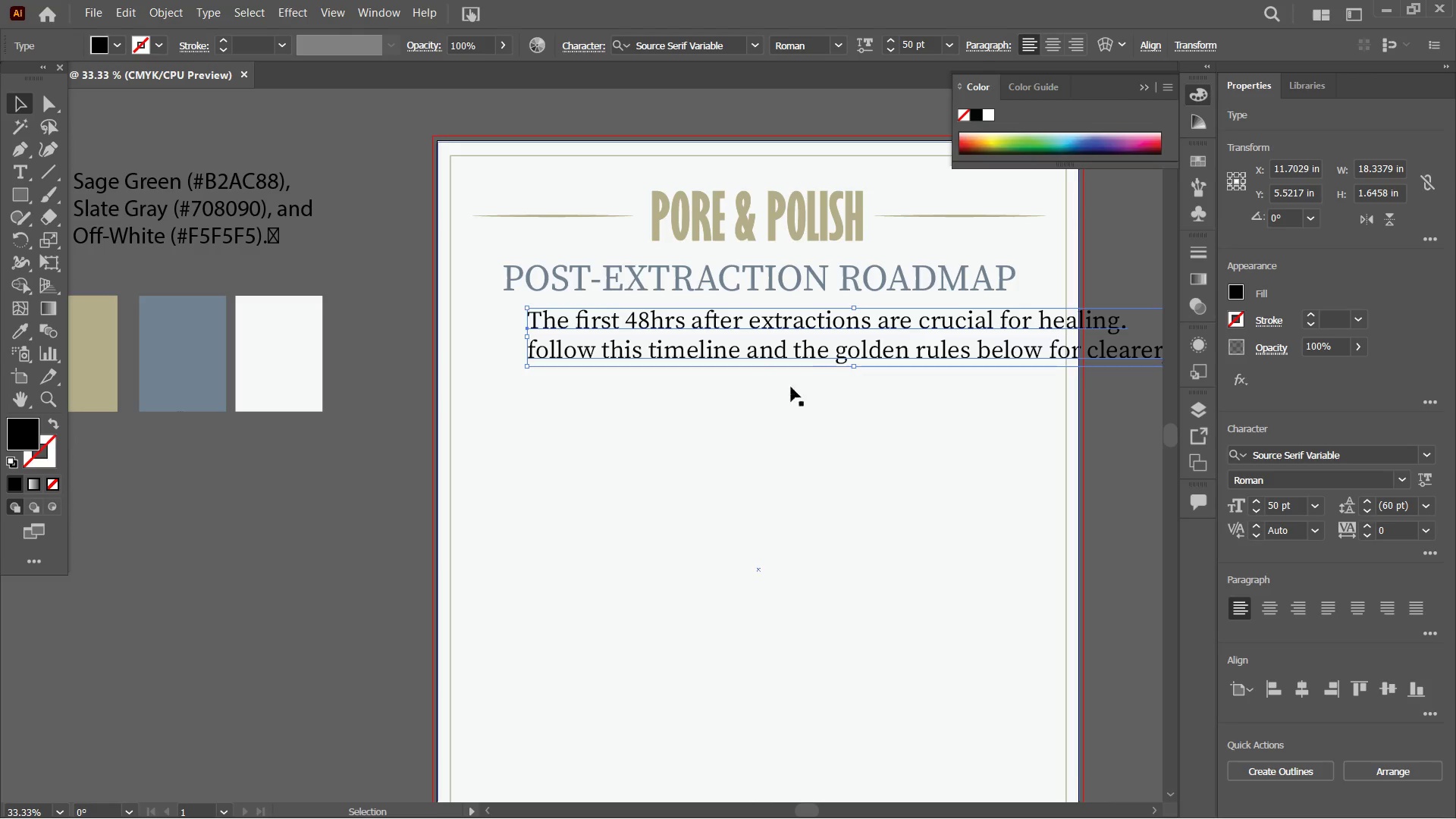 
hold_key(key=Space, duration=0.75)
 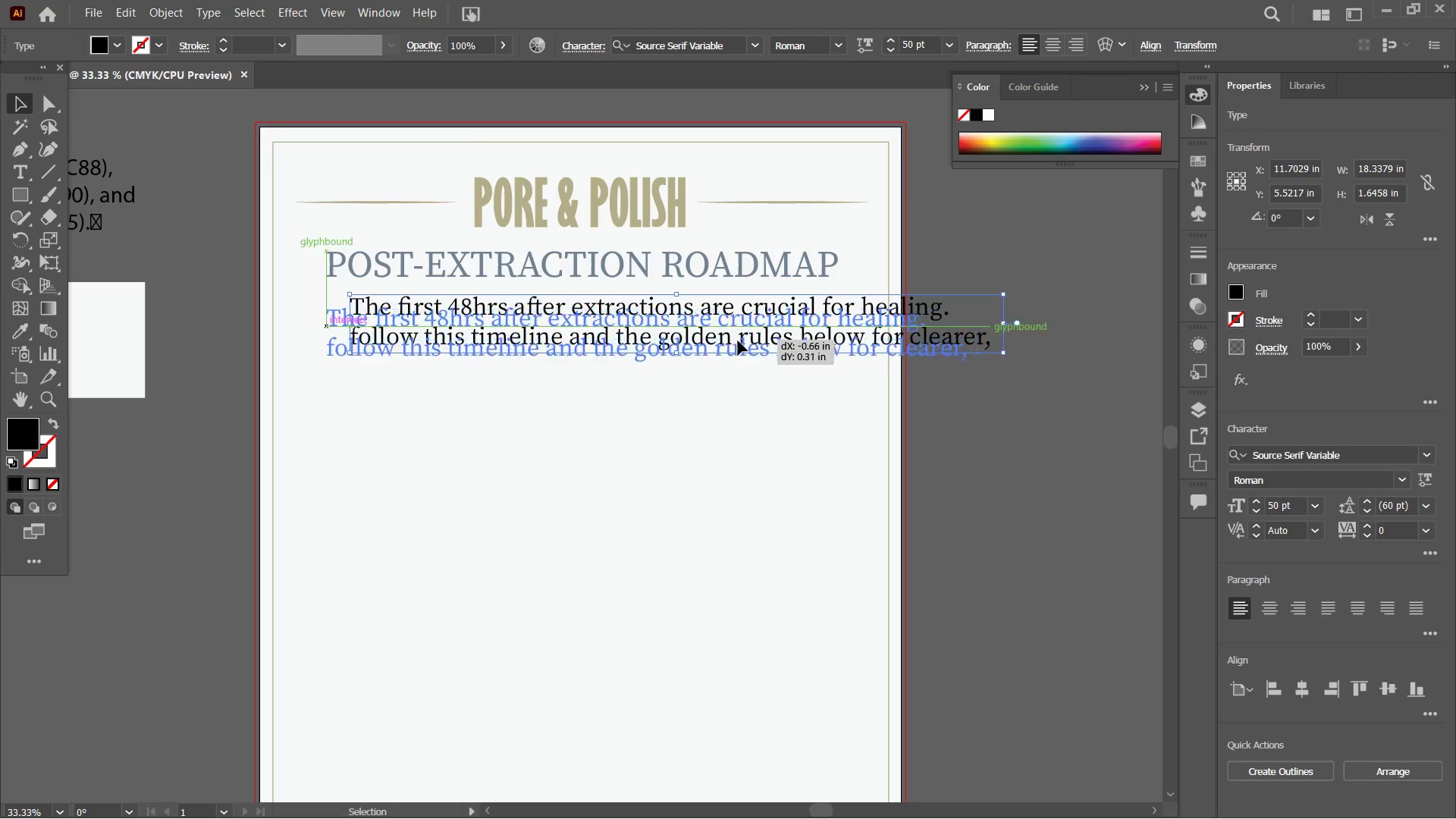 
left_click_drag(start_coordinate=[849, 429], to_coordinate=[673, 414])
 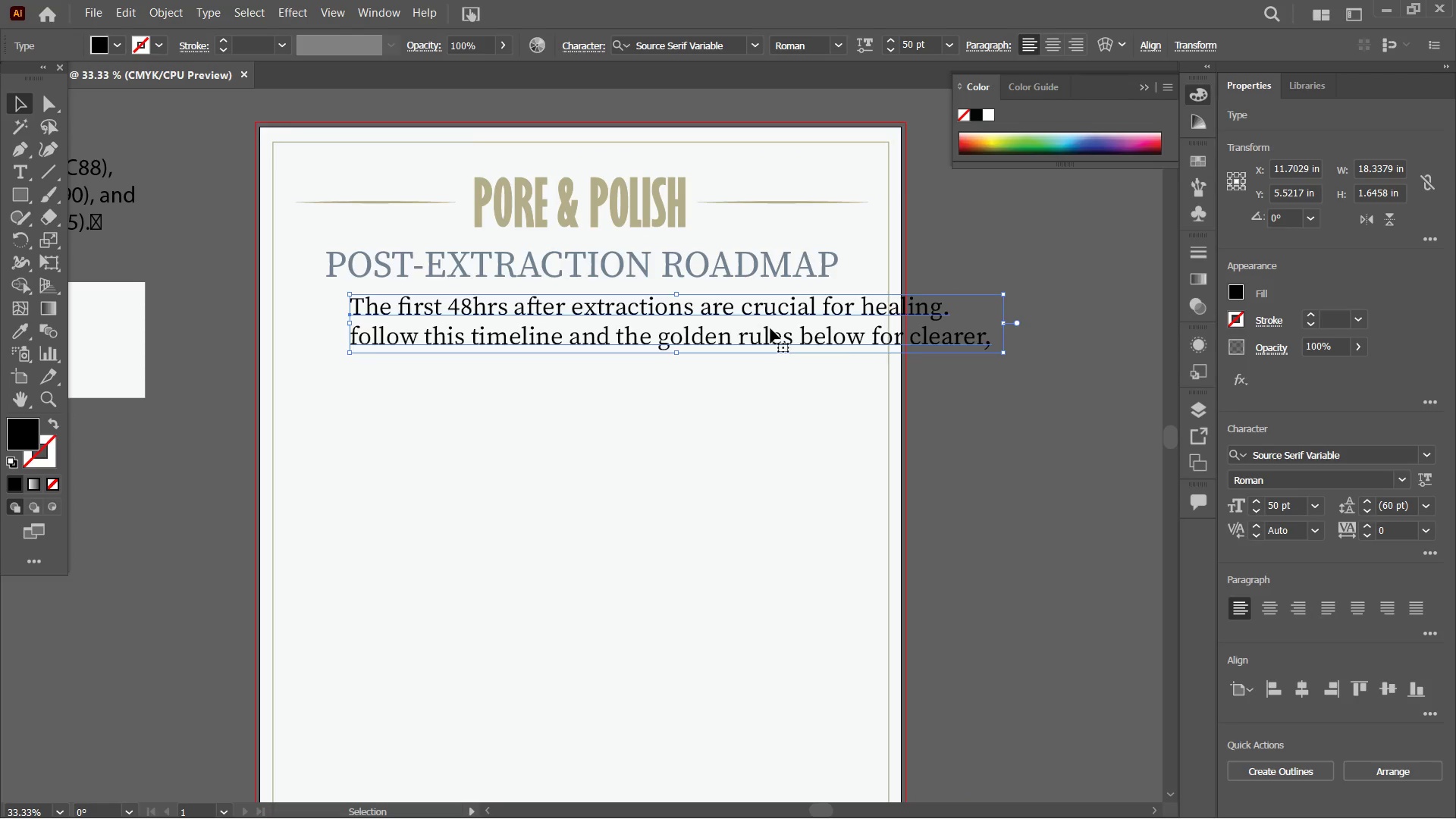 
left_click_drag(start_coordinate=[770, 328], to_coordinate=[670, 347])
 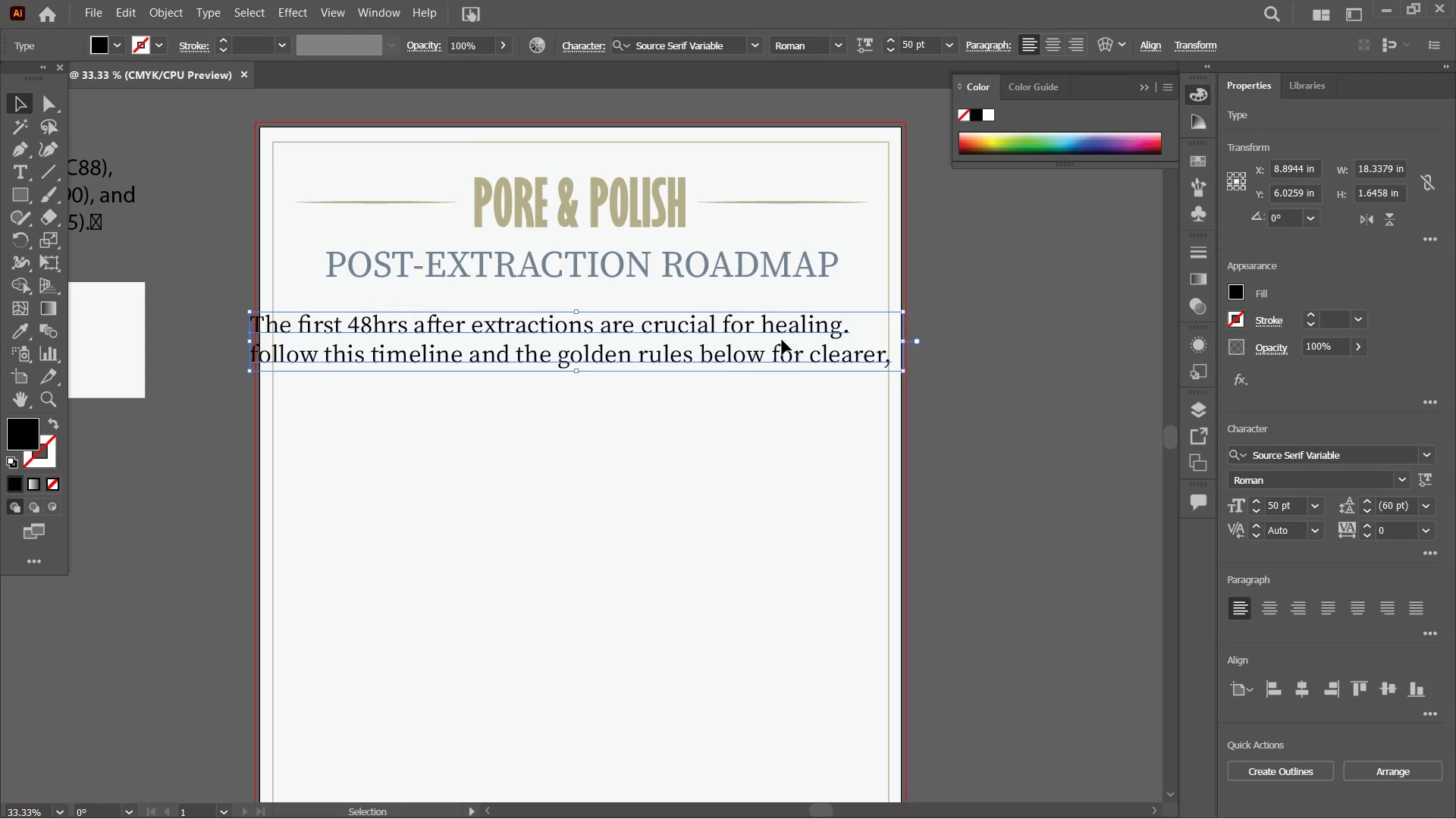 
double_click([782, 340])
 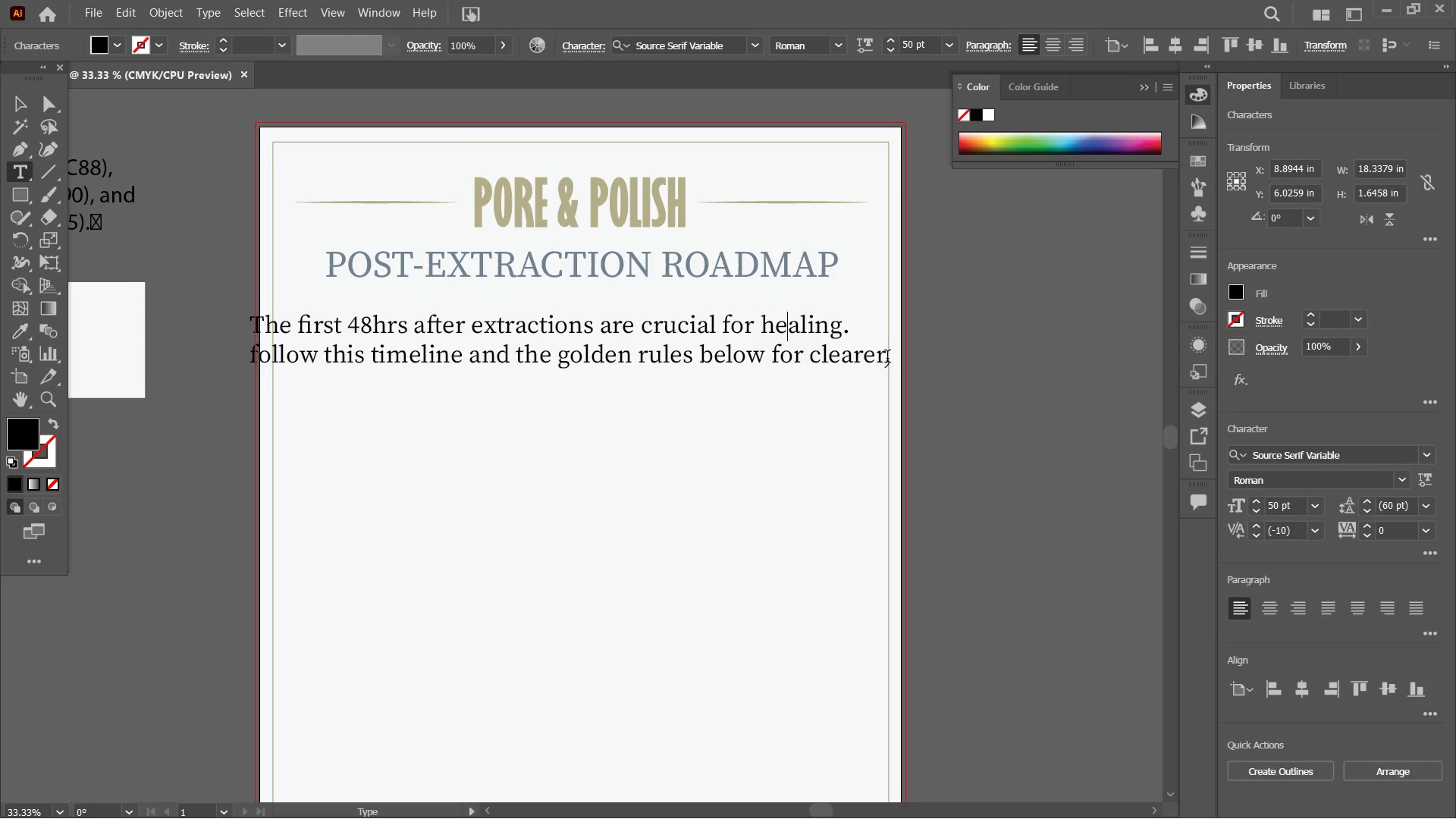 
left_click([888, 358])
 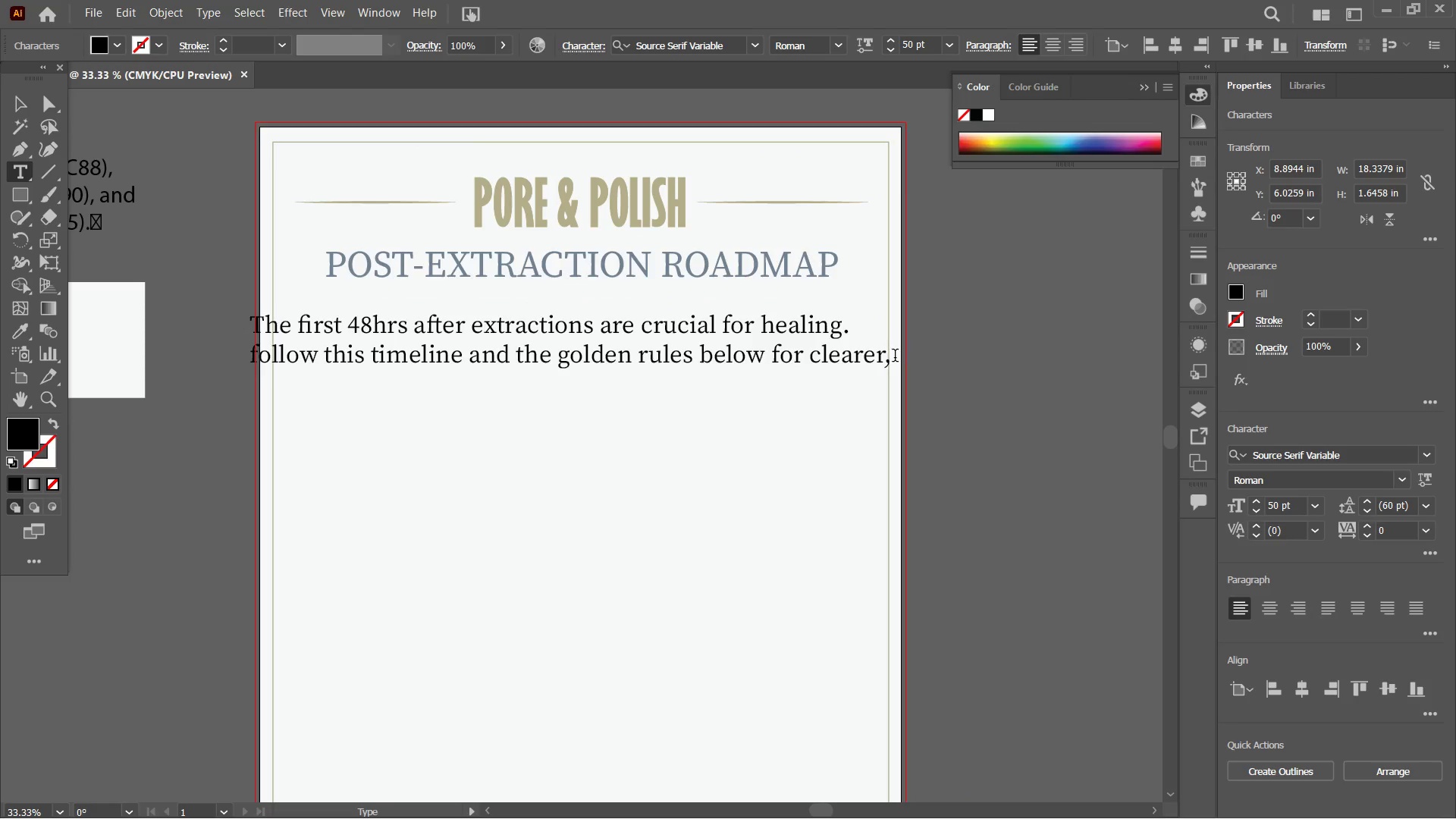 
left_click([895, 357])
 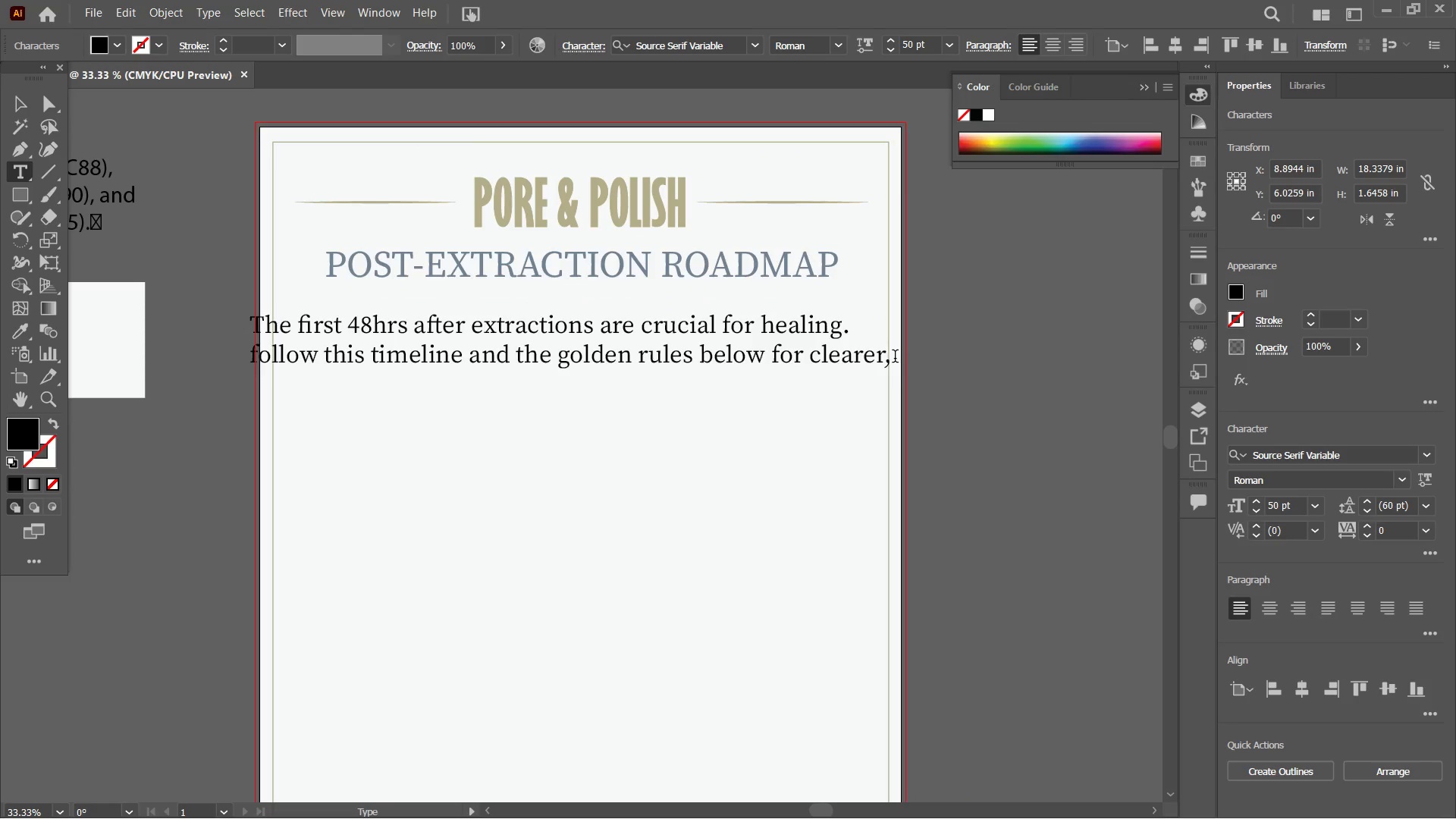 
key(Backspace)
type( calmer skin.)
 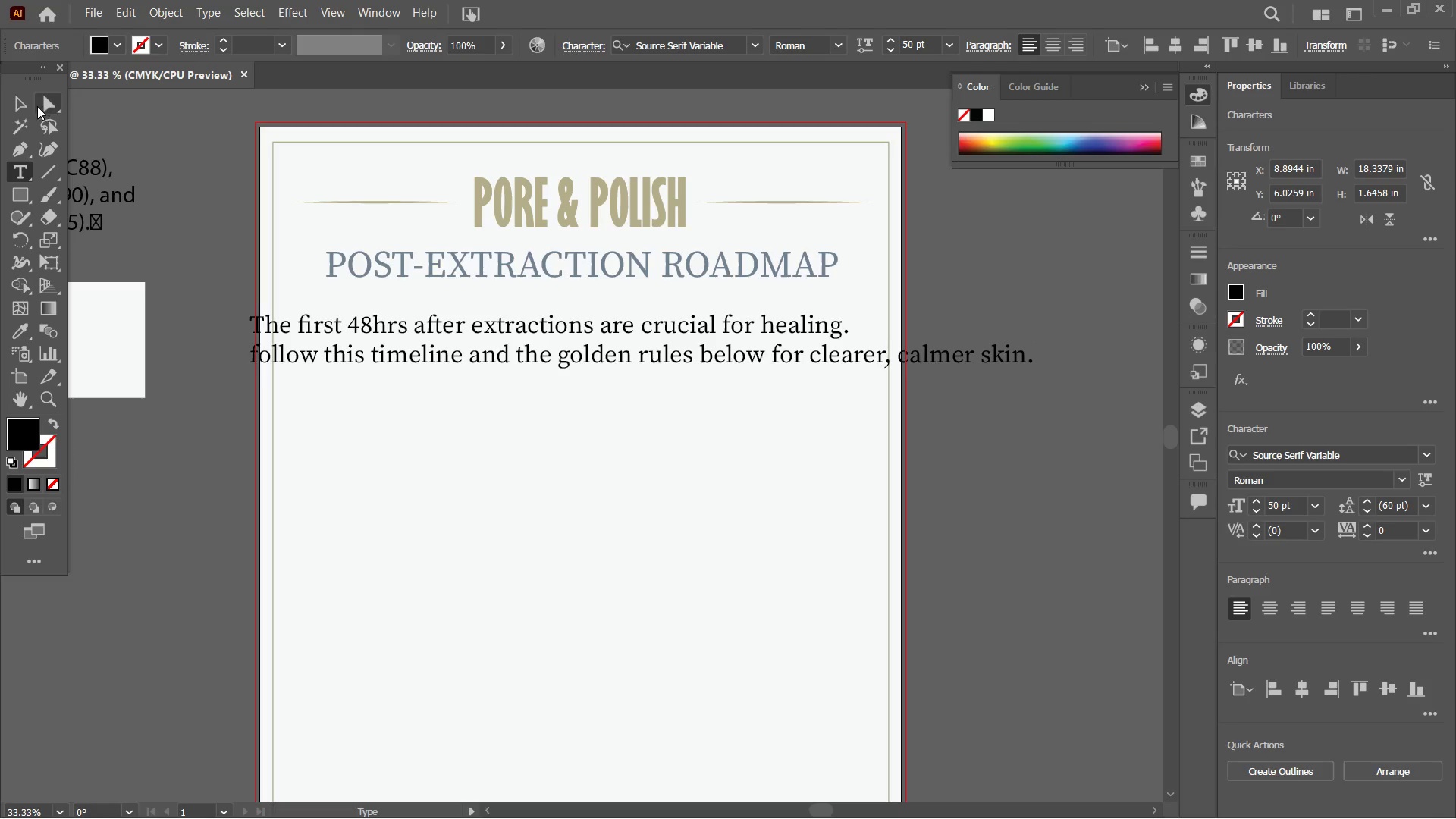 
left_click([14, 99])
 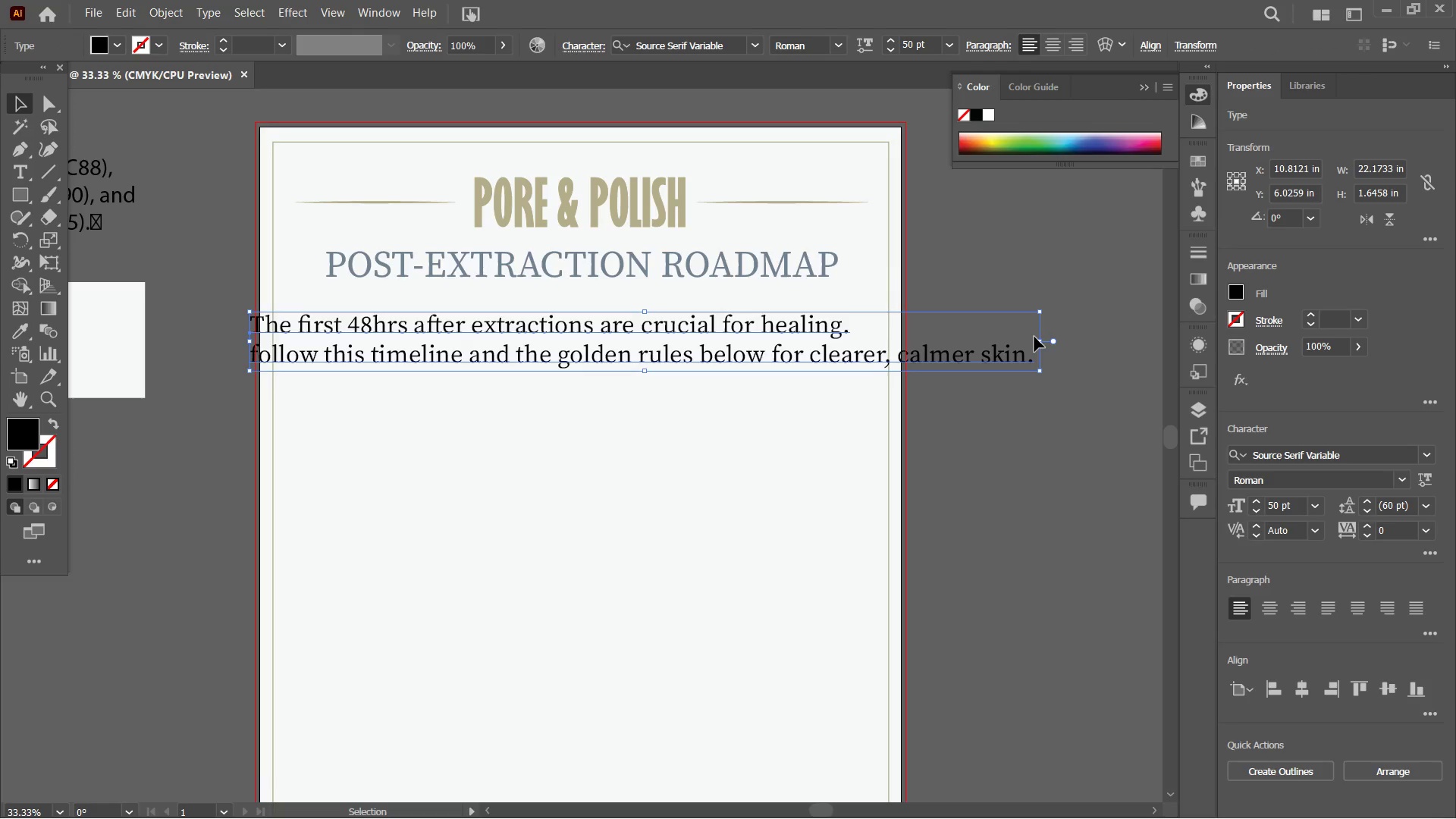 
left_click_drag(start_coordinate=[1042, 342], to_coordinate=[768, 329])
 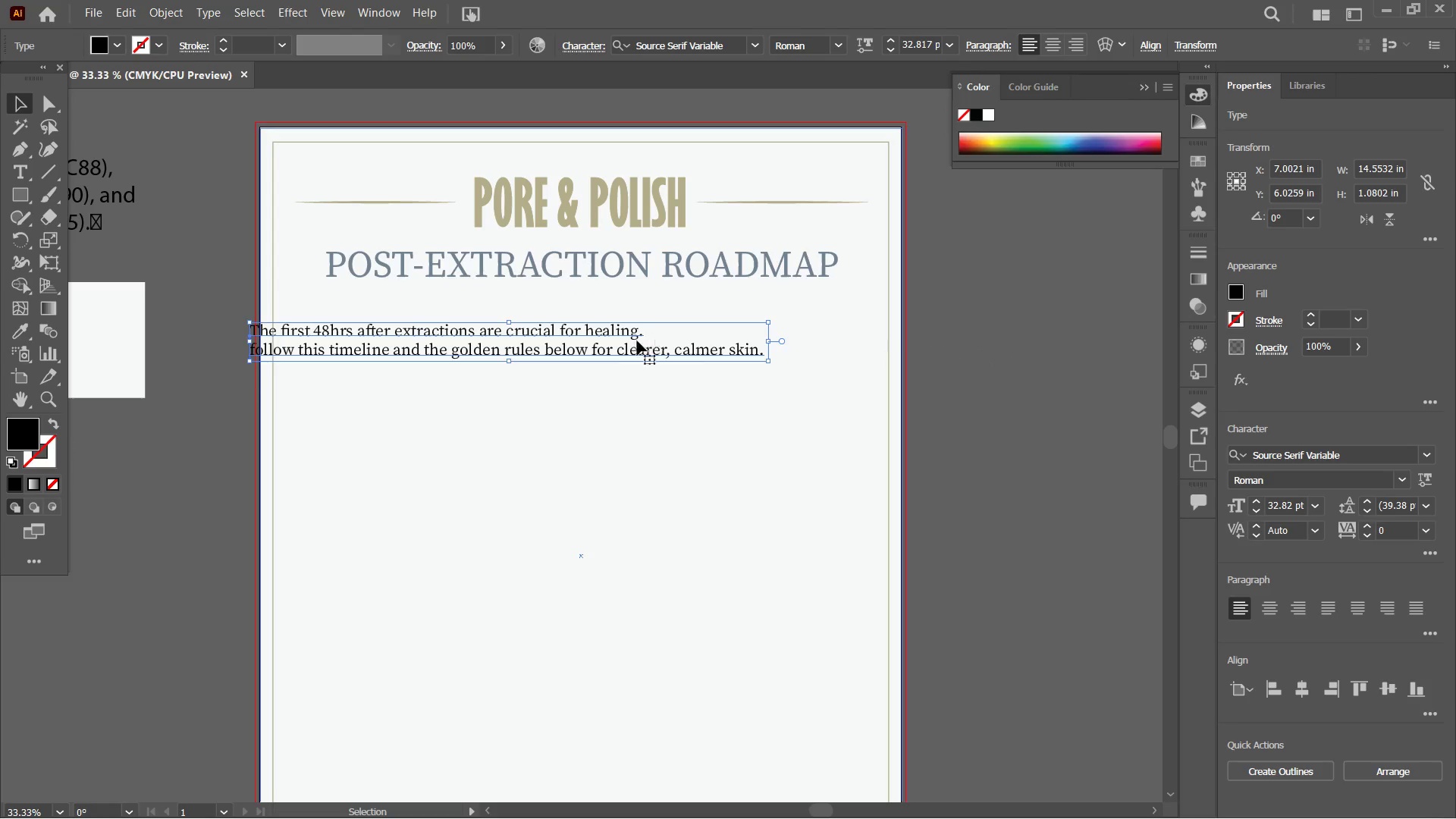 
hold_key(key=ShiftLeft, duration=1.61)
 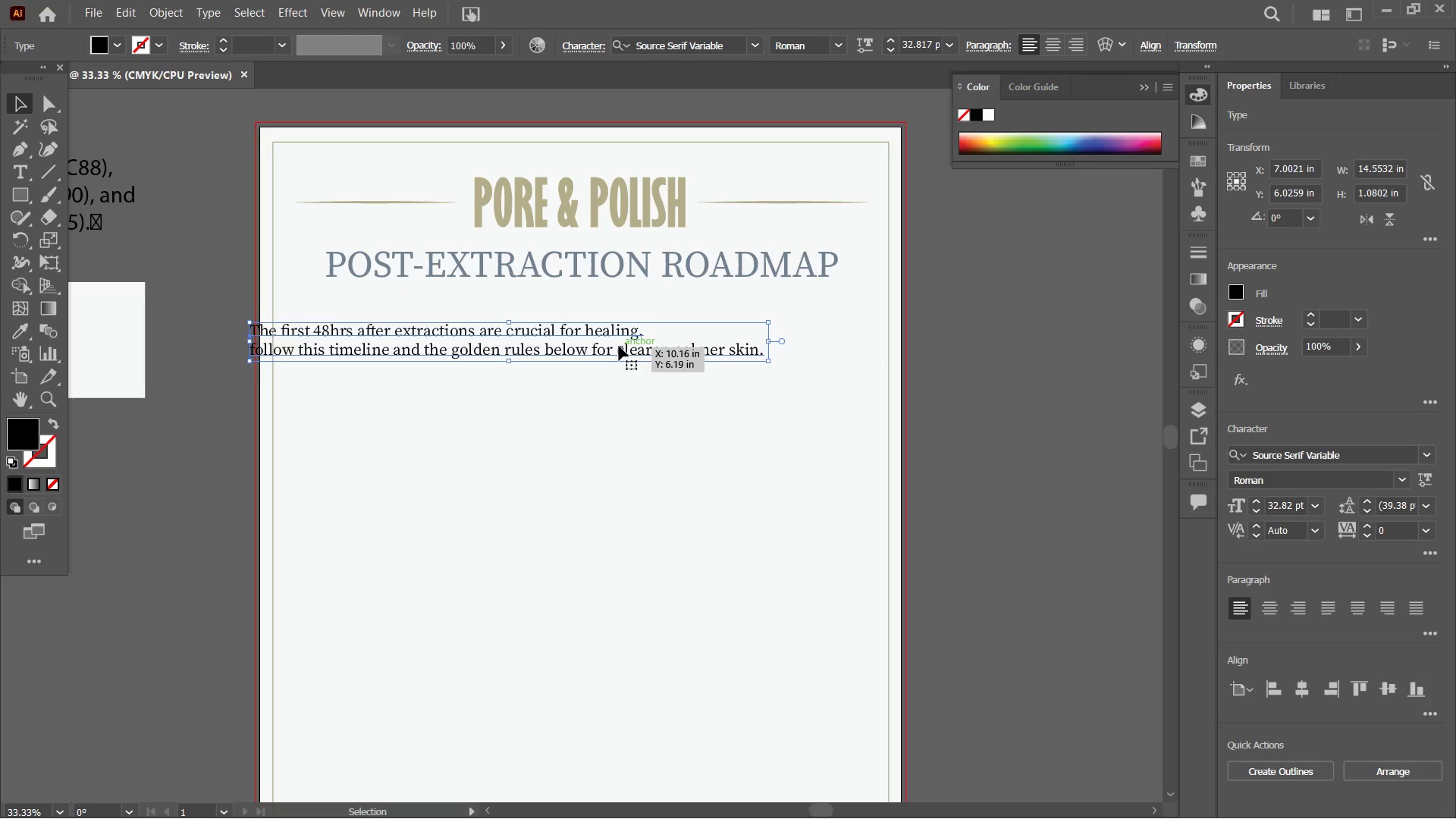 
left_click_drag(start_coordinate=[619, 346], to_coordinate=[710, 321])
 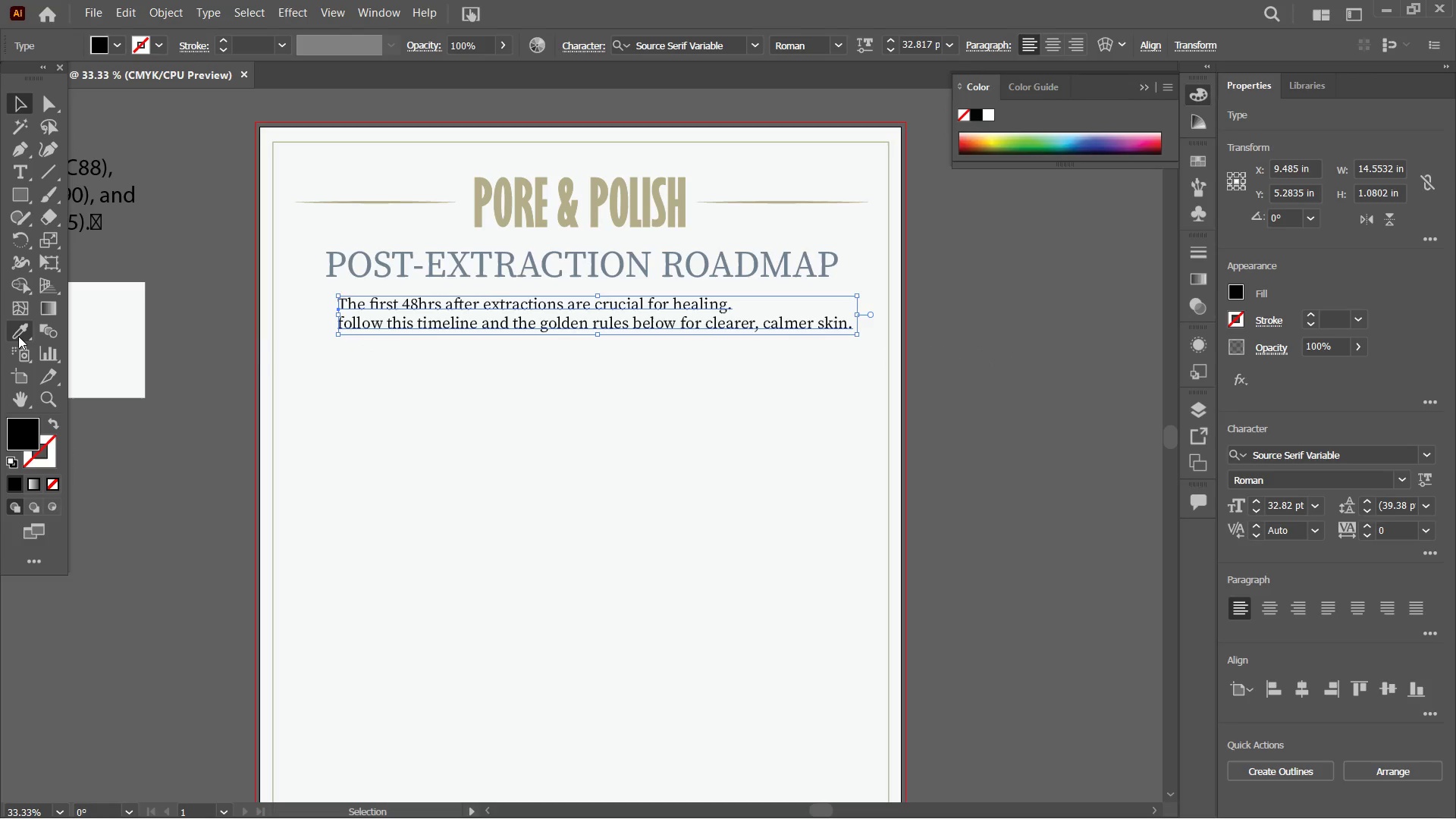 
left_click([18, 336])
 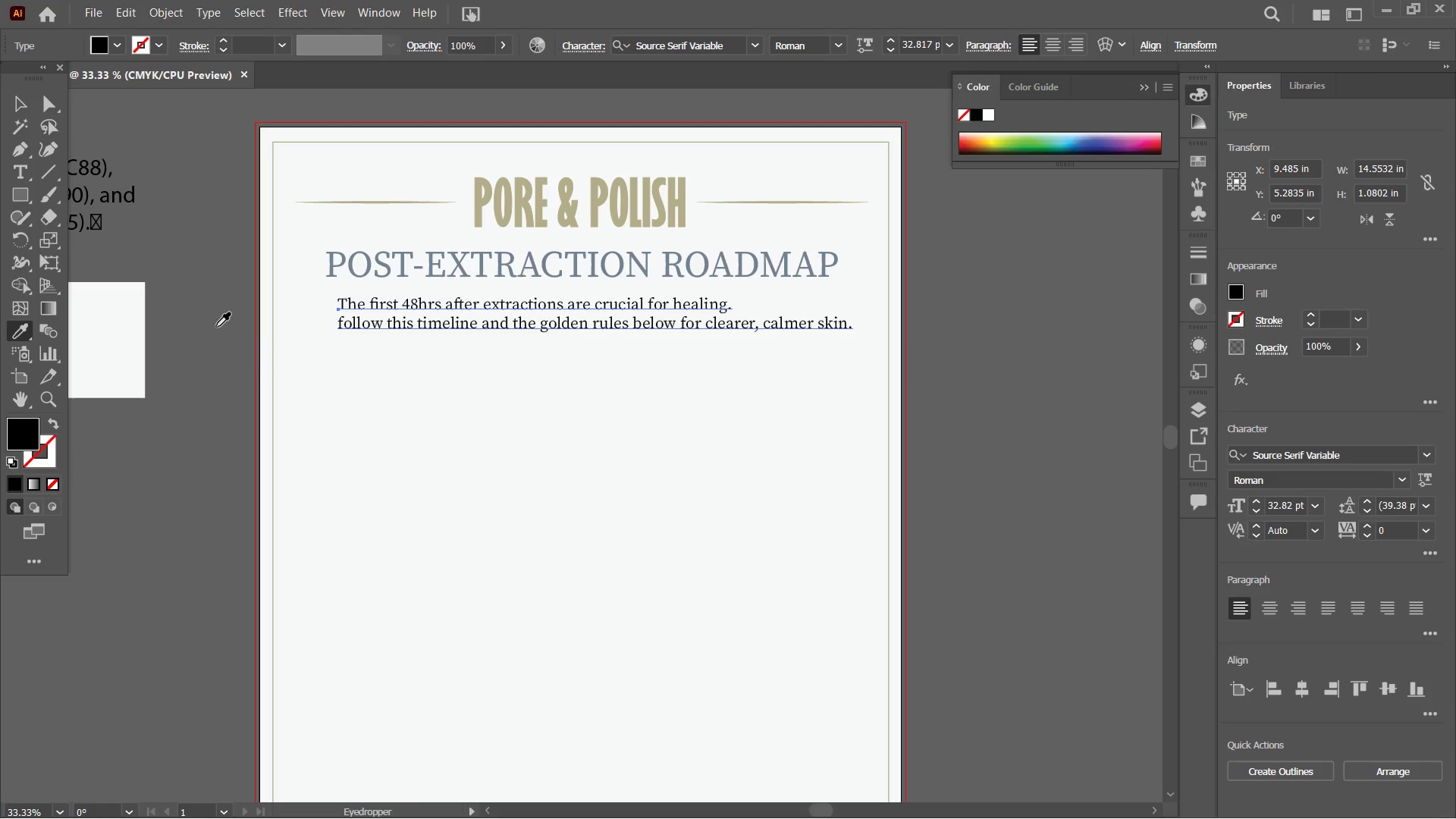 
hold_key(key=Space, duration=0.55)
 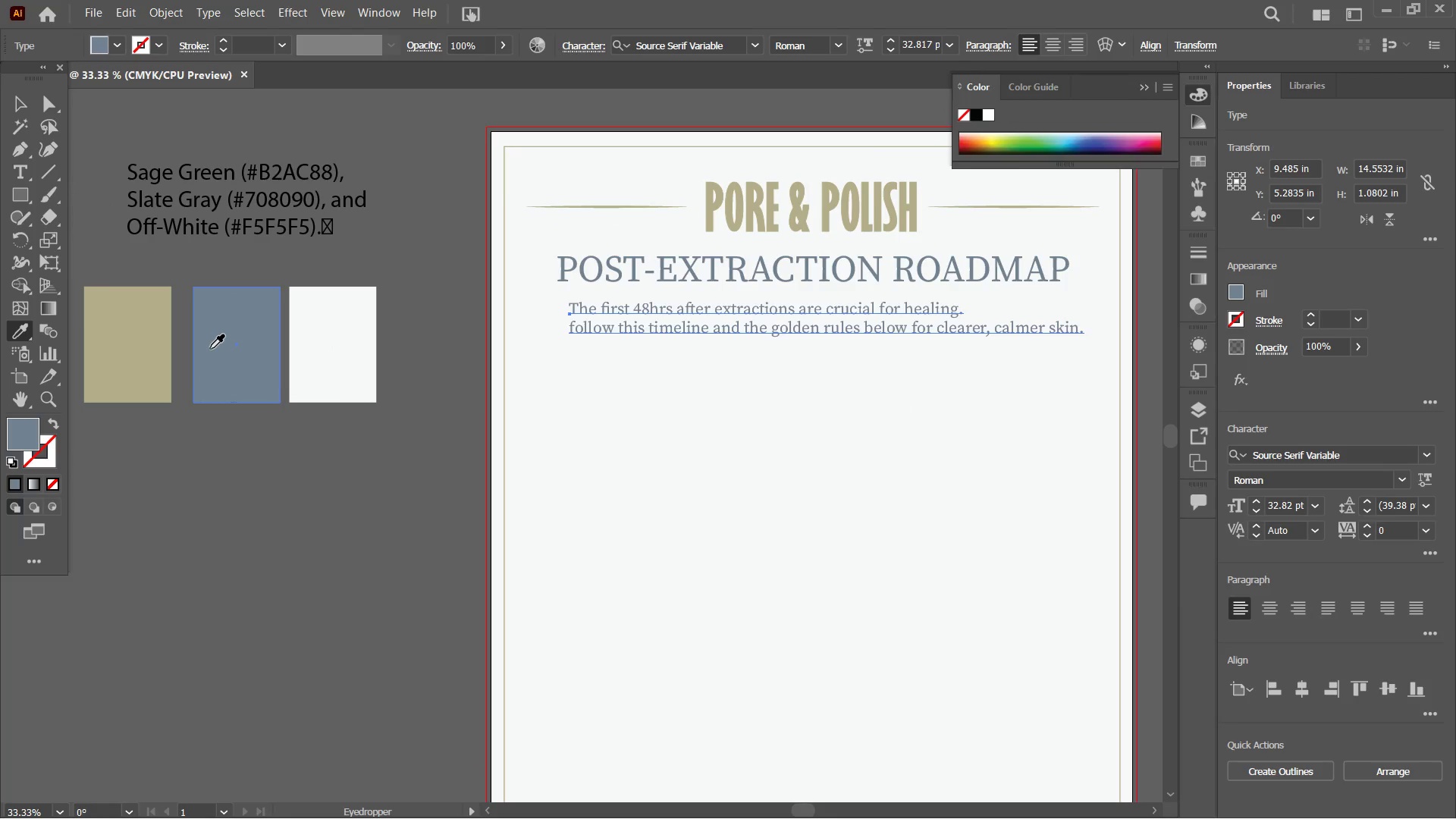 
left_click_drag(start_coordinate=[208, 328], to_coordinate=[436, 331])
 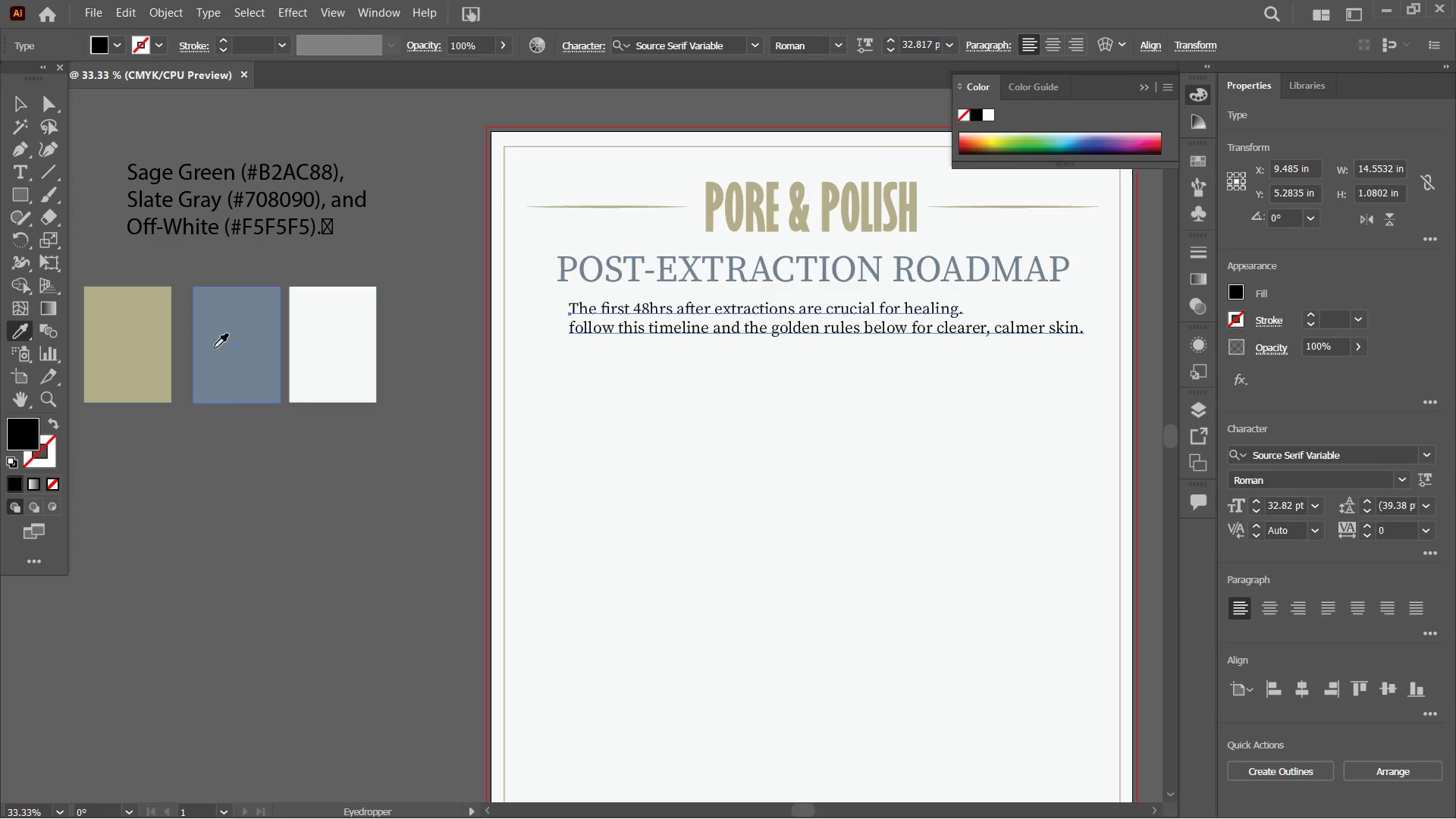 
left_click([211, 350])
 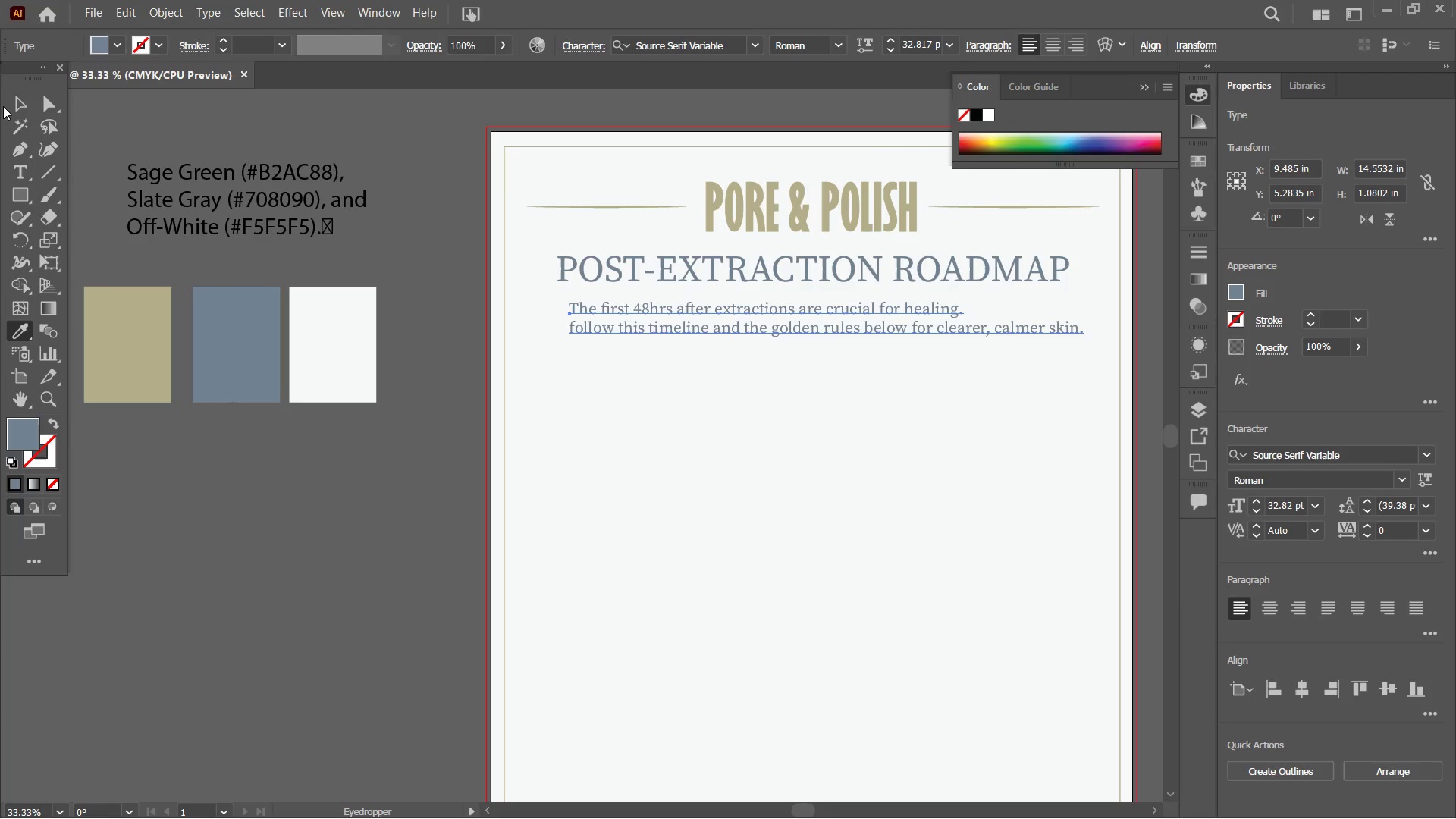 
left_click([15, 105])
 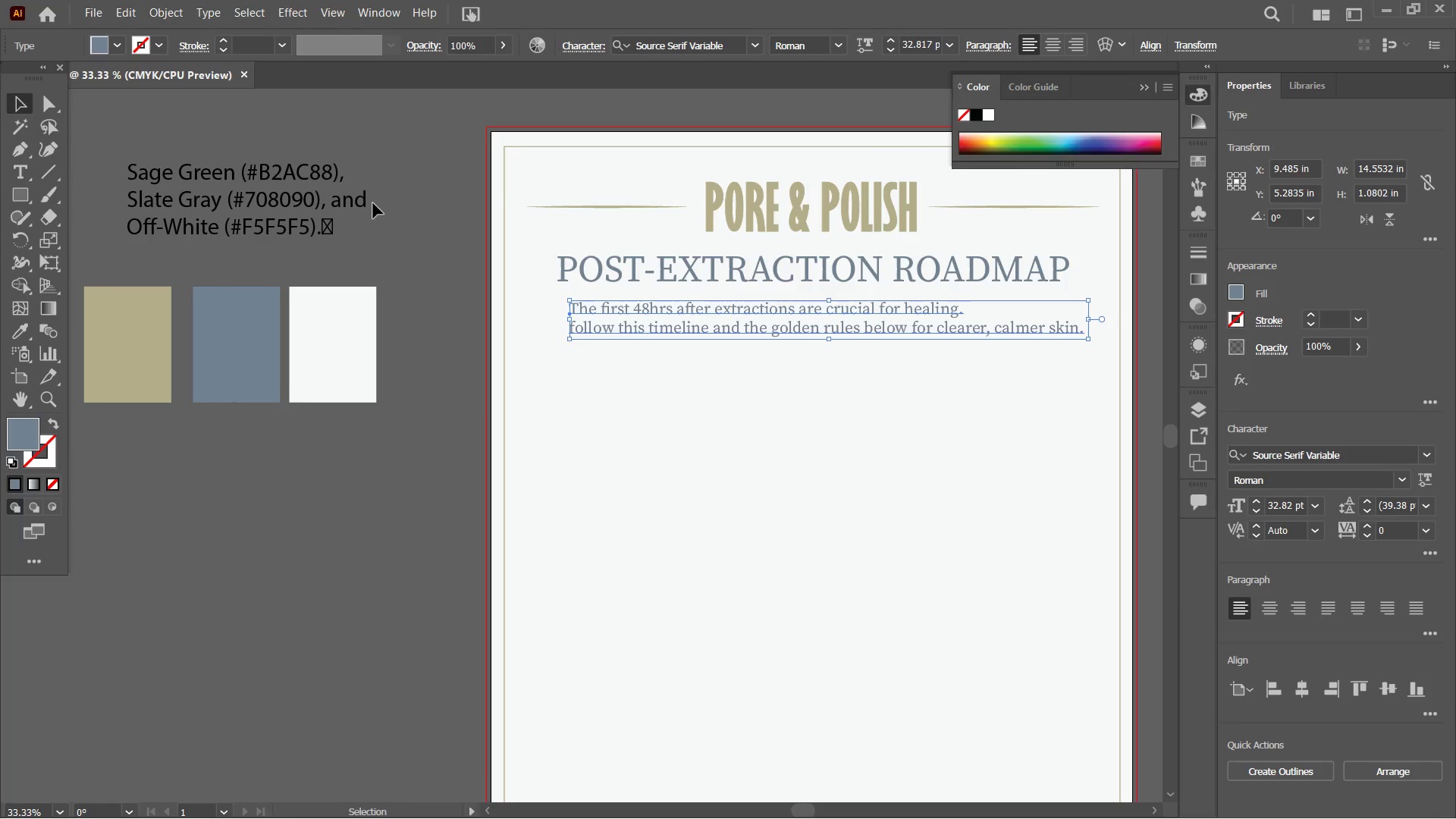 
key(Control+Equal)
 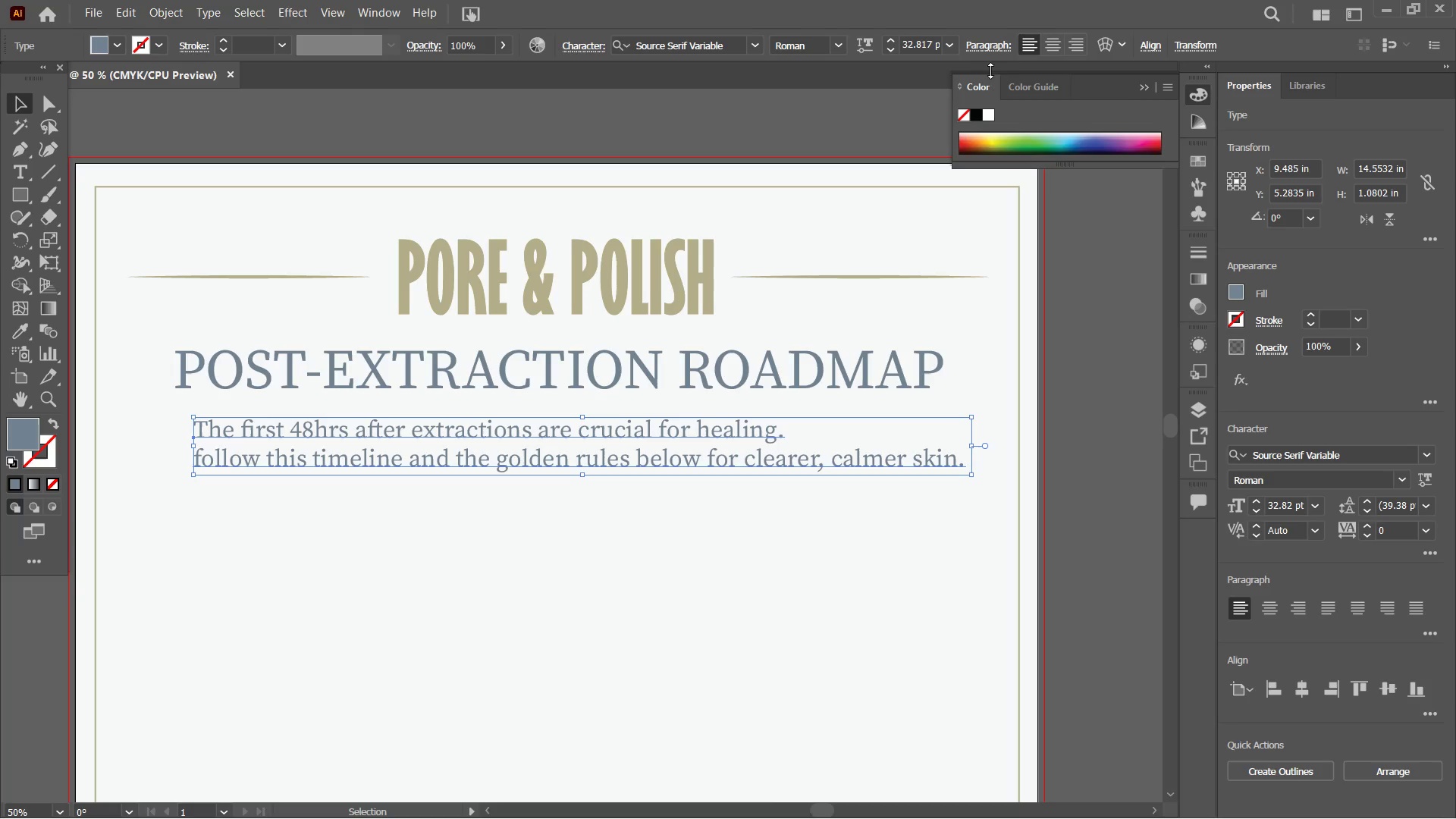 
left_click([1054, 46])
 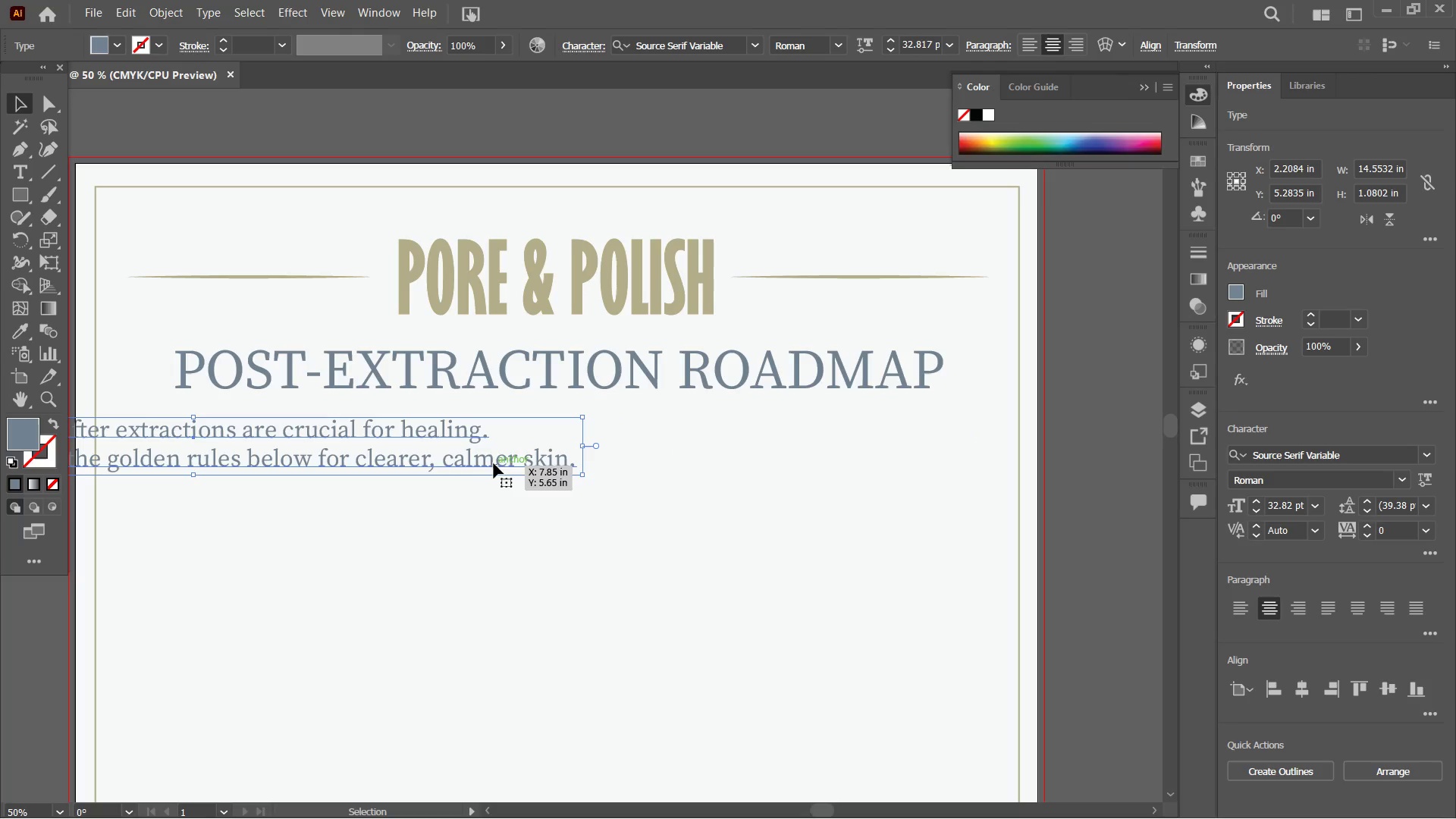 
left_click_drag(start_coordinate=[481, 462], to_coordinate=[843, 464])
 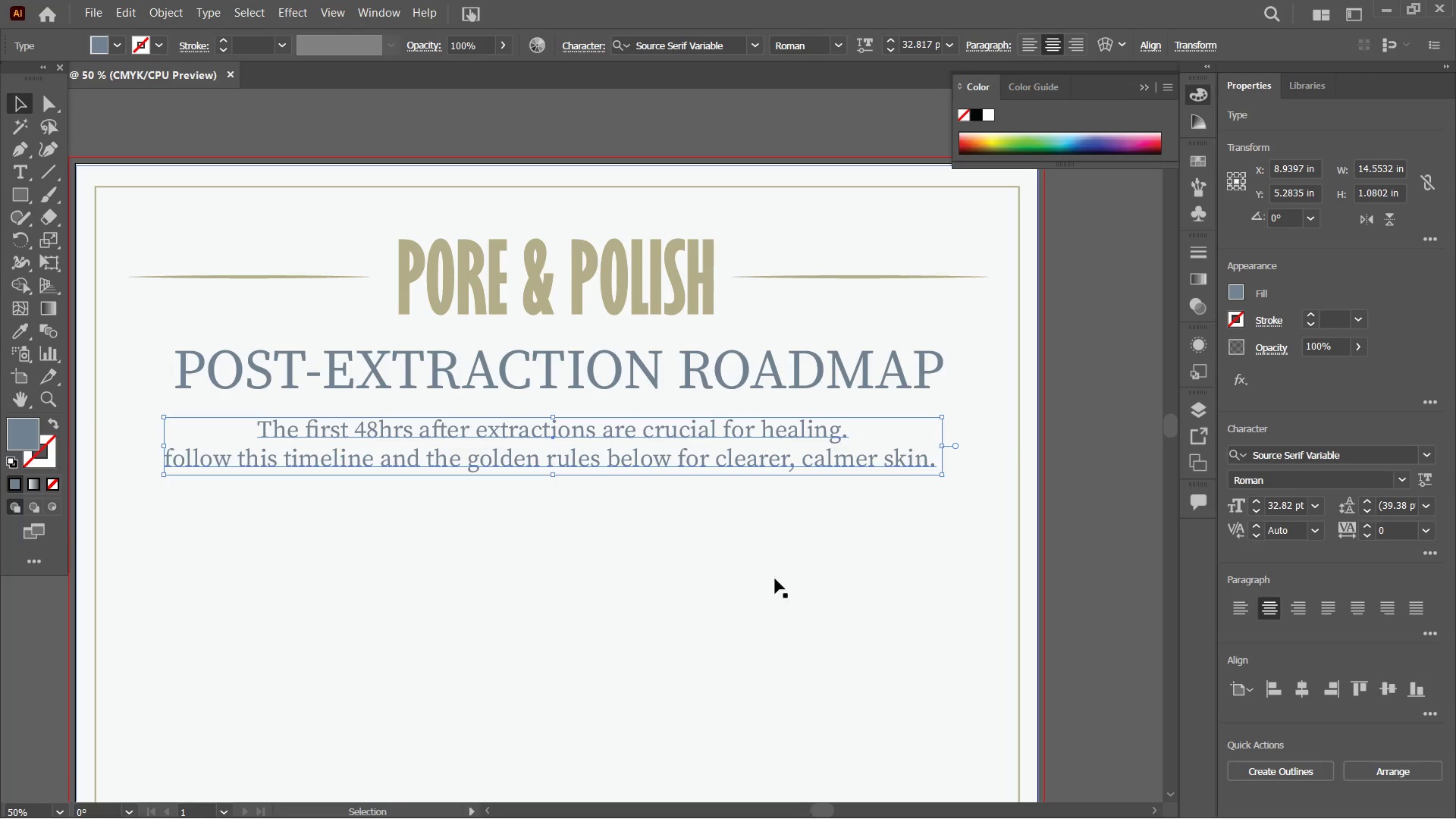 
hold_key(key=Space, duration=1.01)
 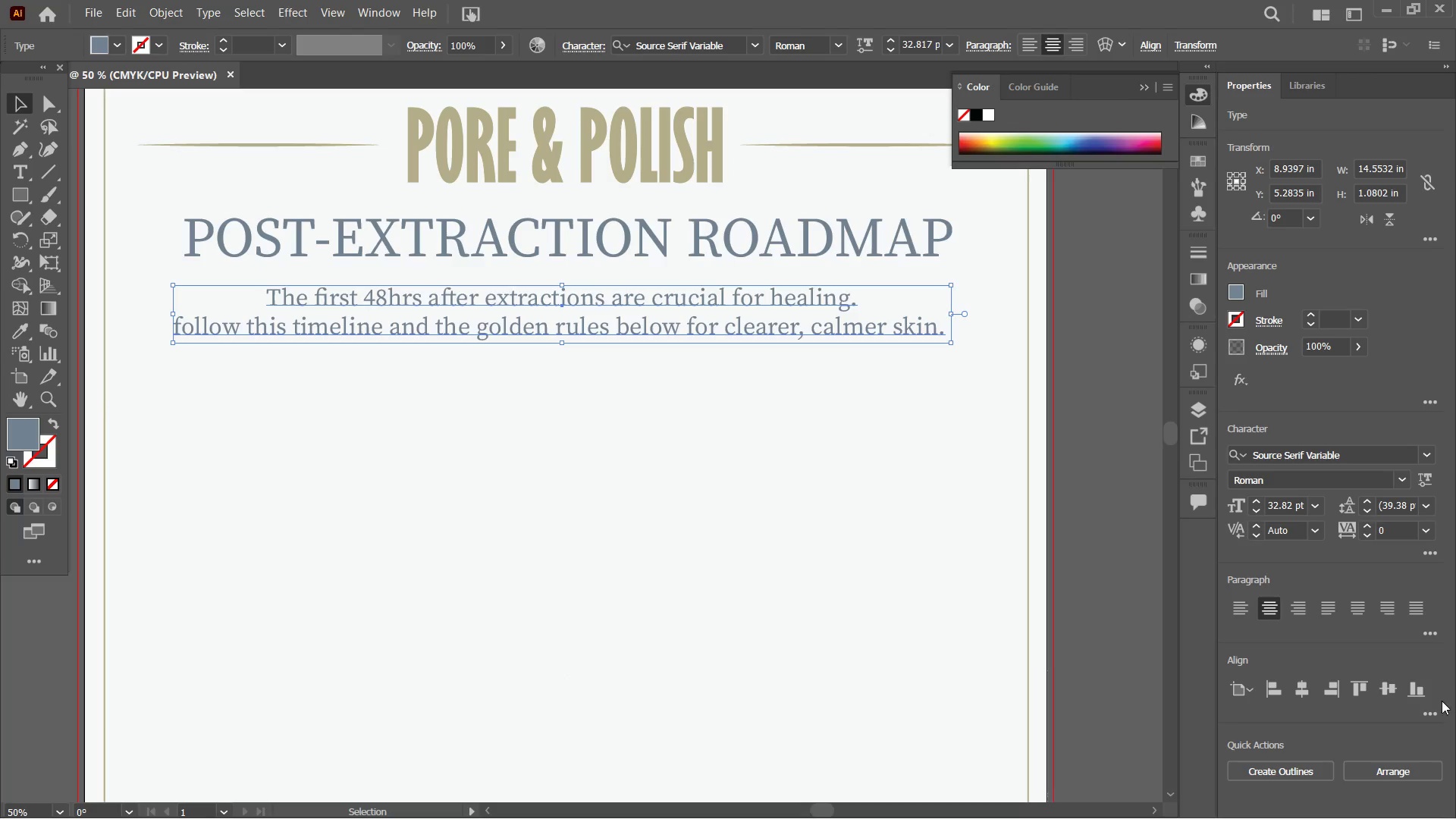 
left_click_drag(start_coordinate=[770, 588], to_coordinate=[780, 456])
 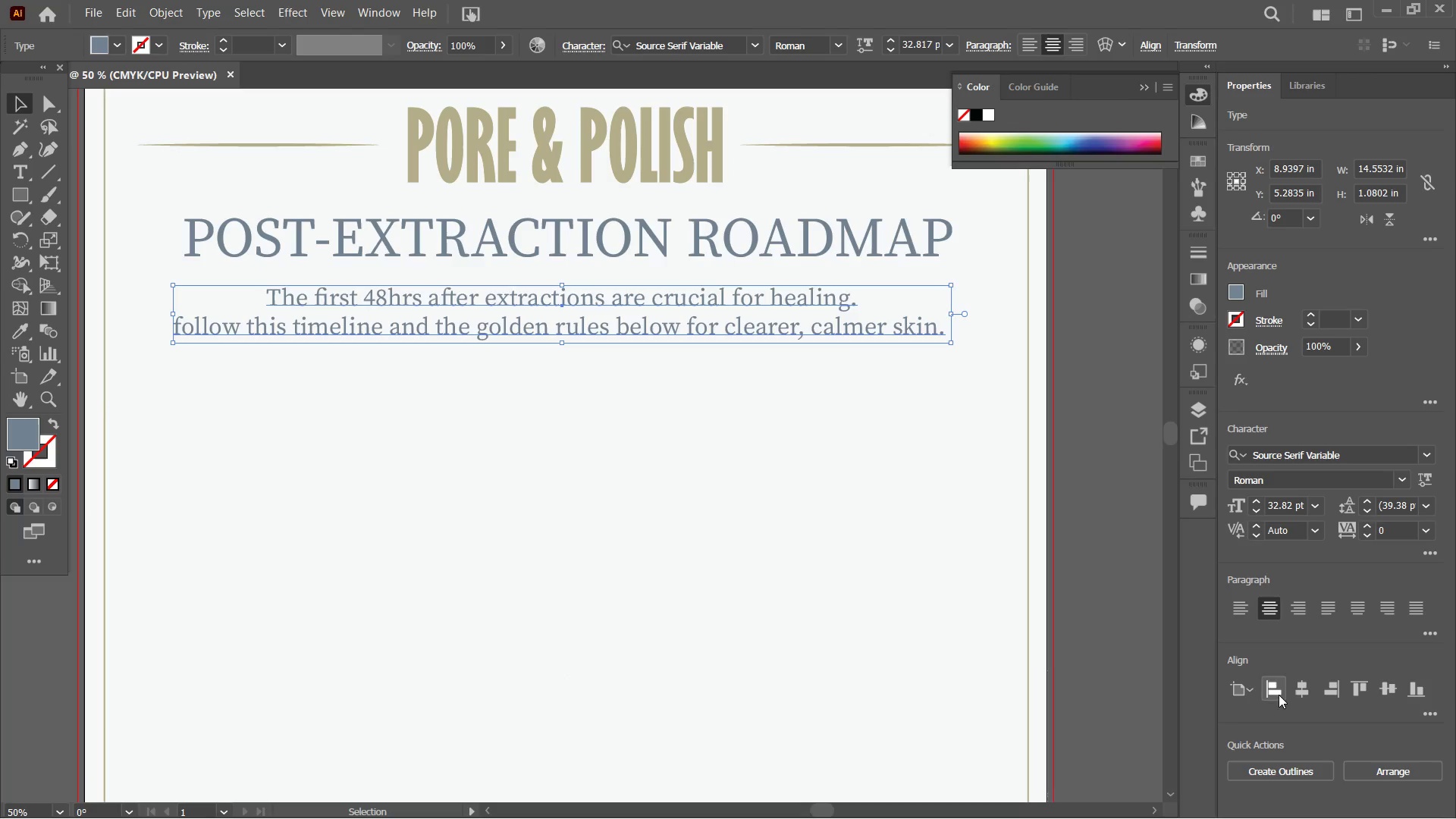 
left_click([1298, 689])
 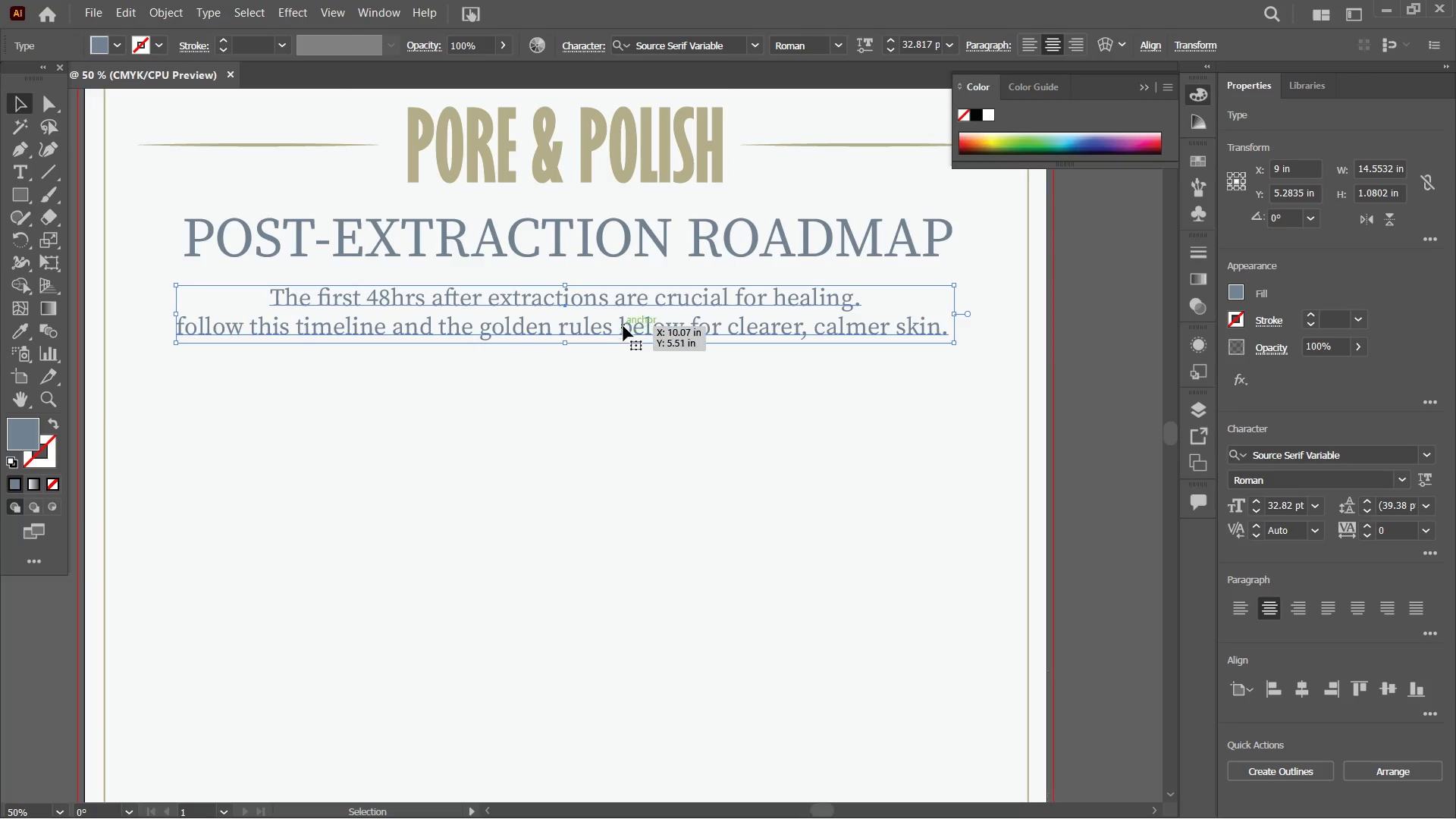 
double_click([505, 333])
 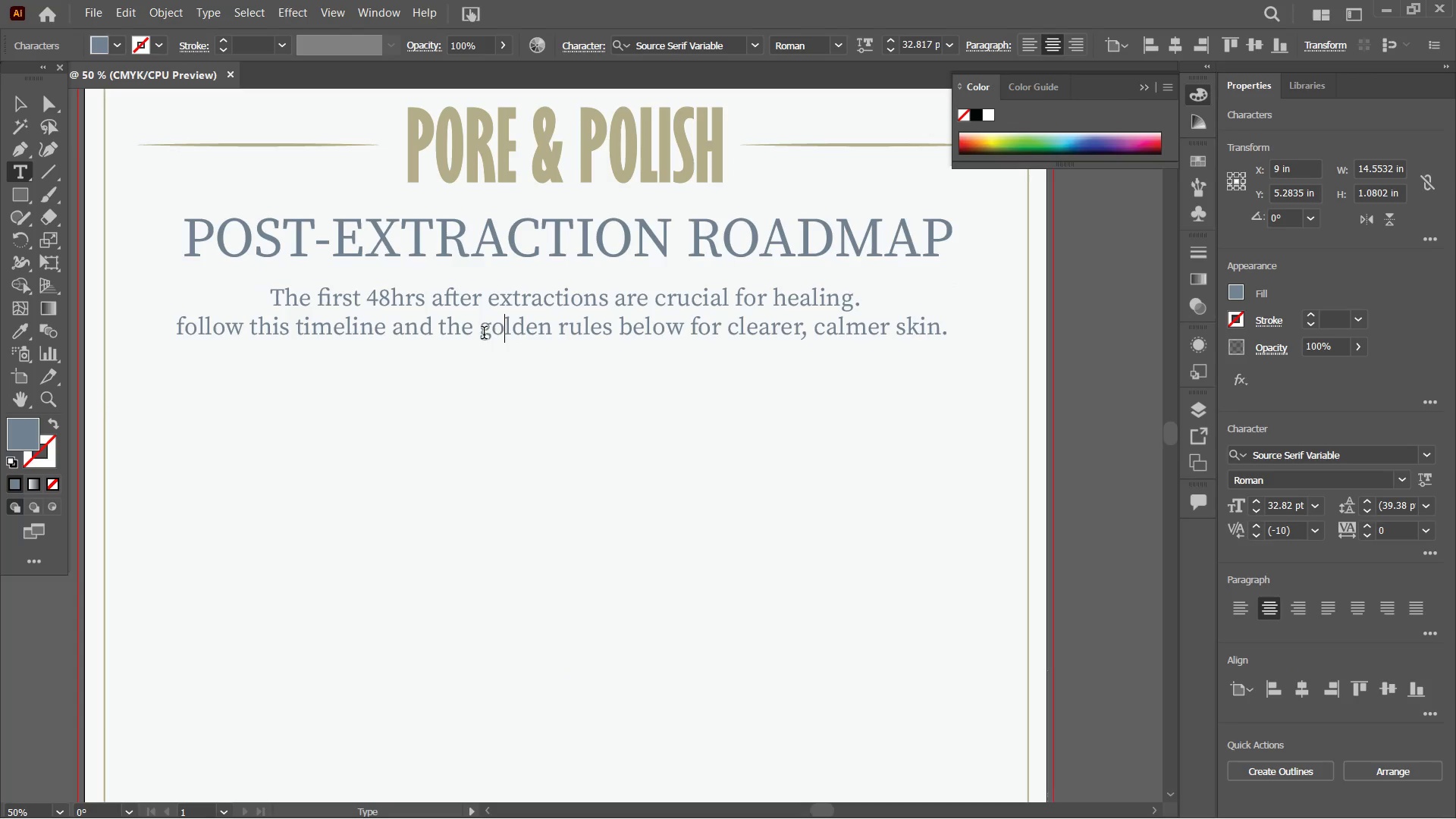 
left_click_drag(start_coordinate=[484, 334], to_coordinate=[616, 340])
 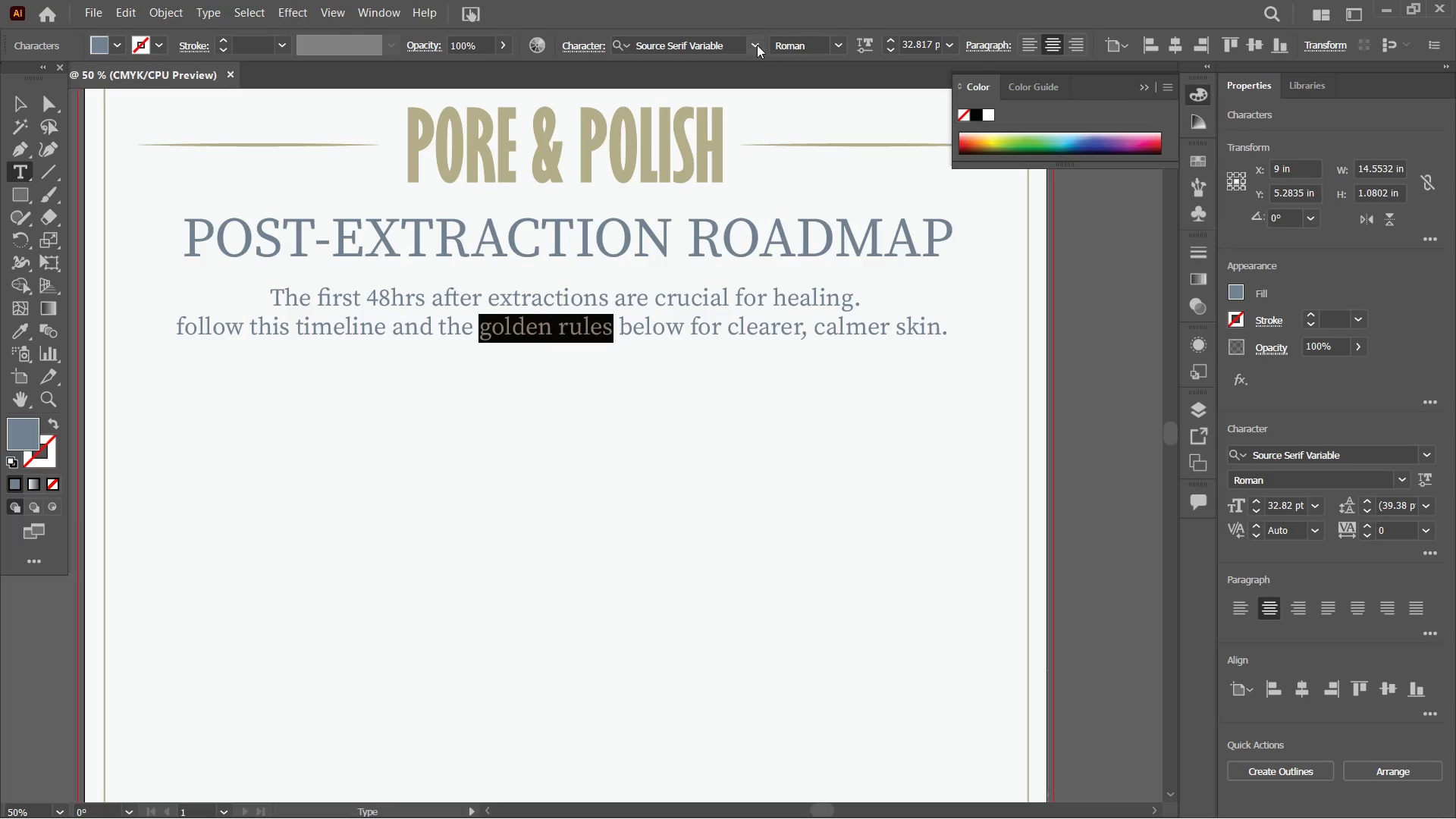 
left_click([757, 45])
 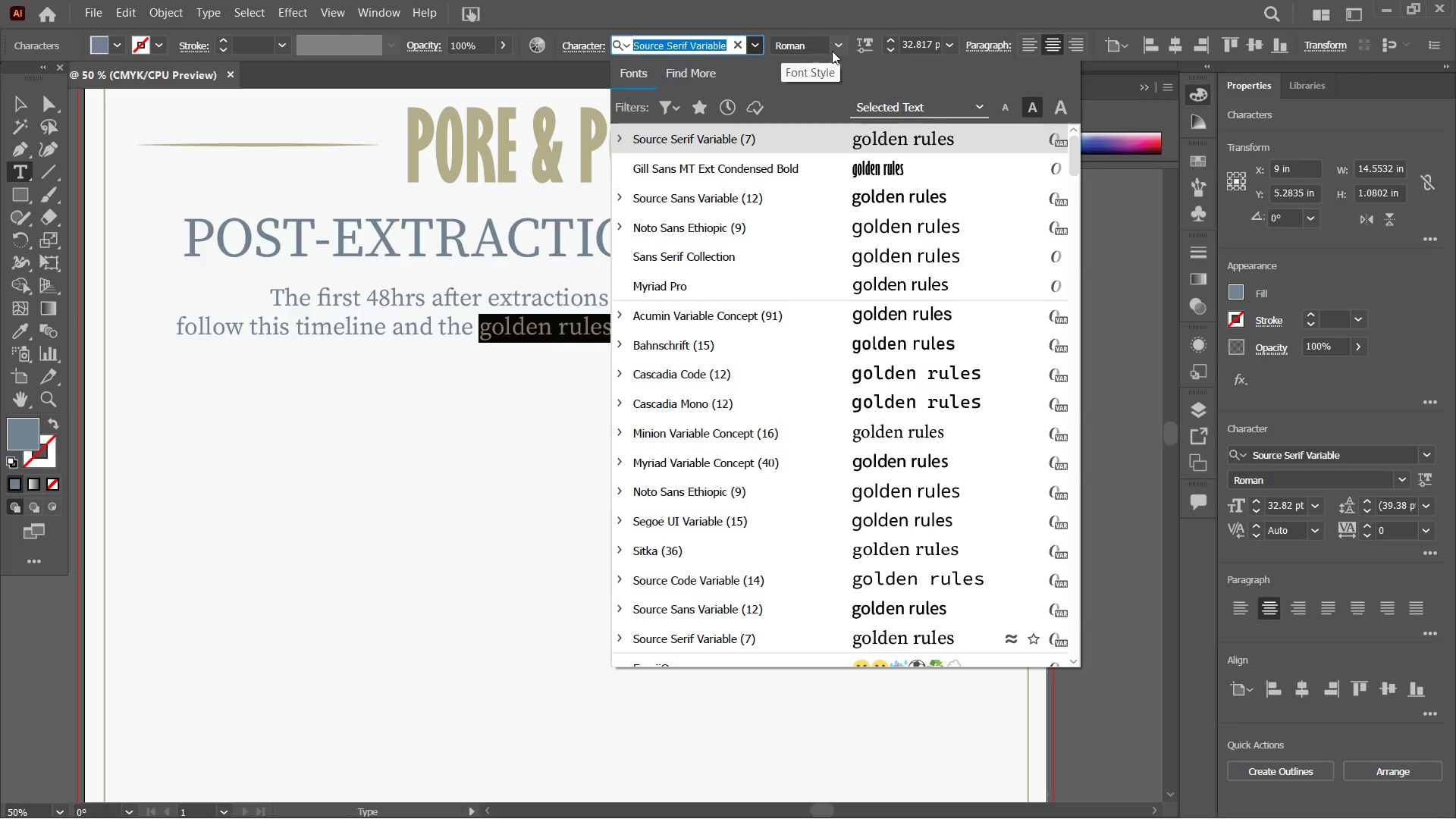 
left_click([839, 51])
 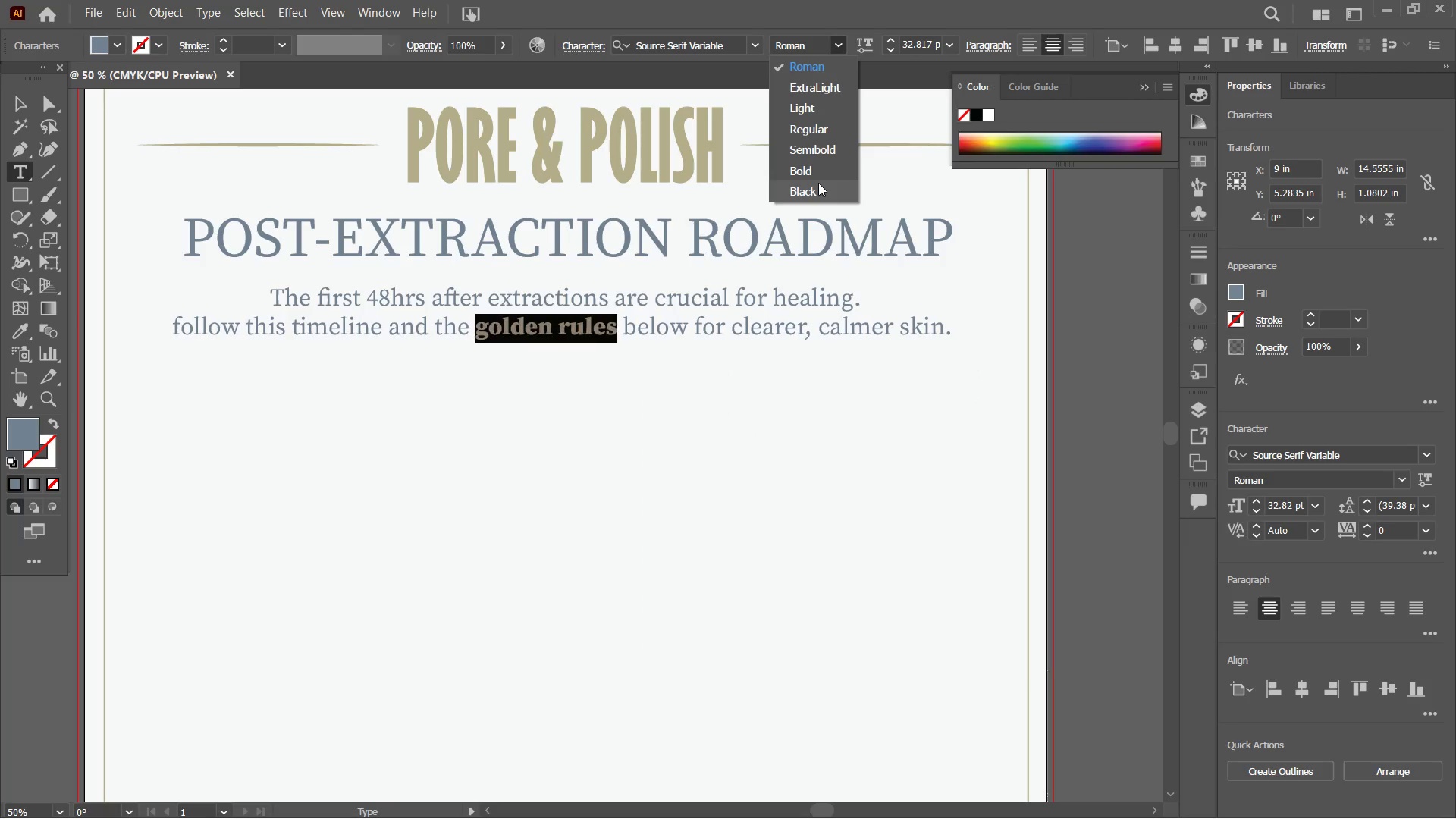 
wait(5.78)
 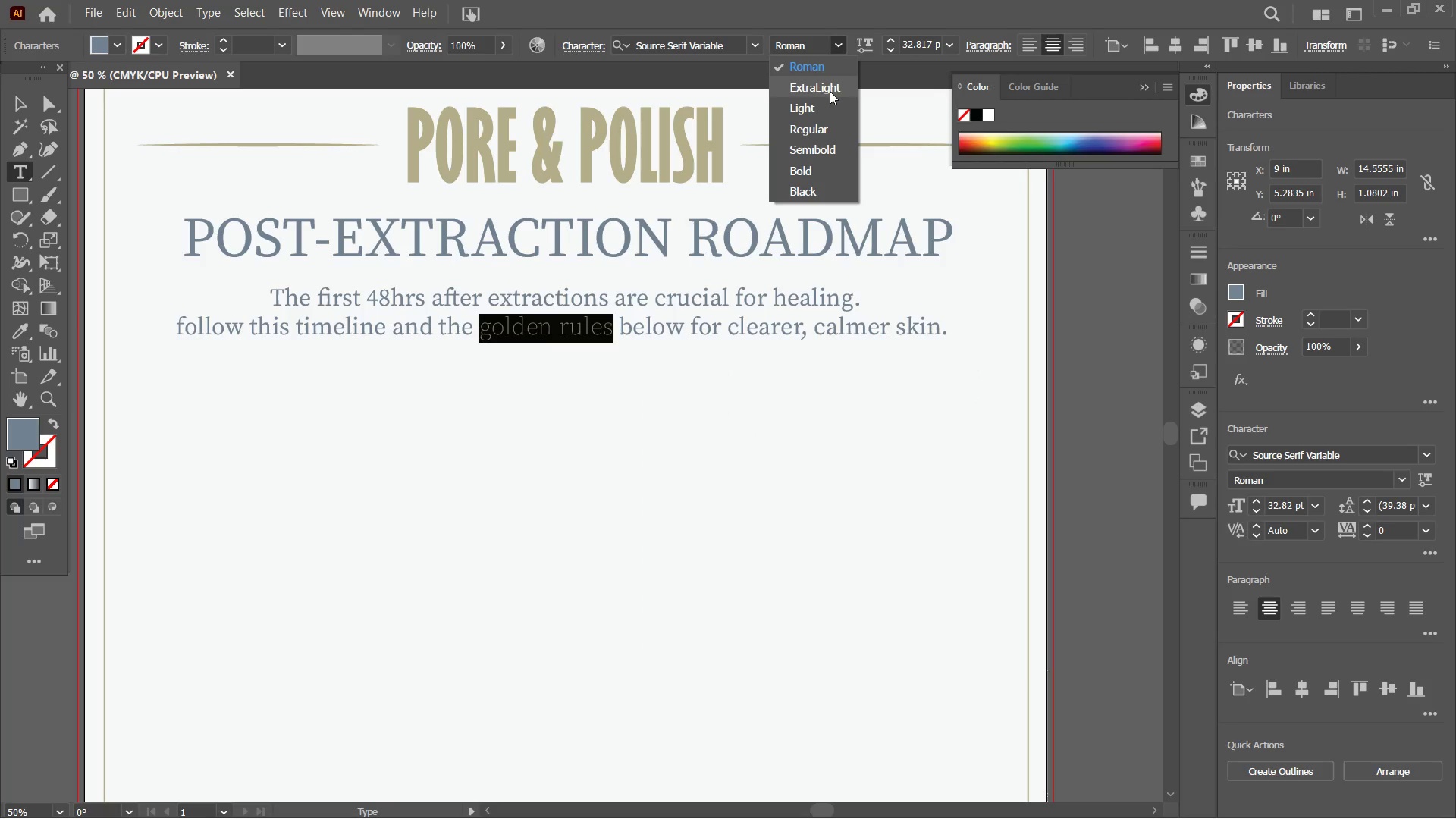 
left_click([818, 155])
 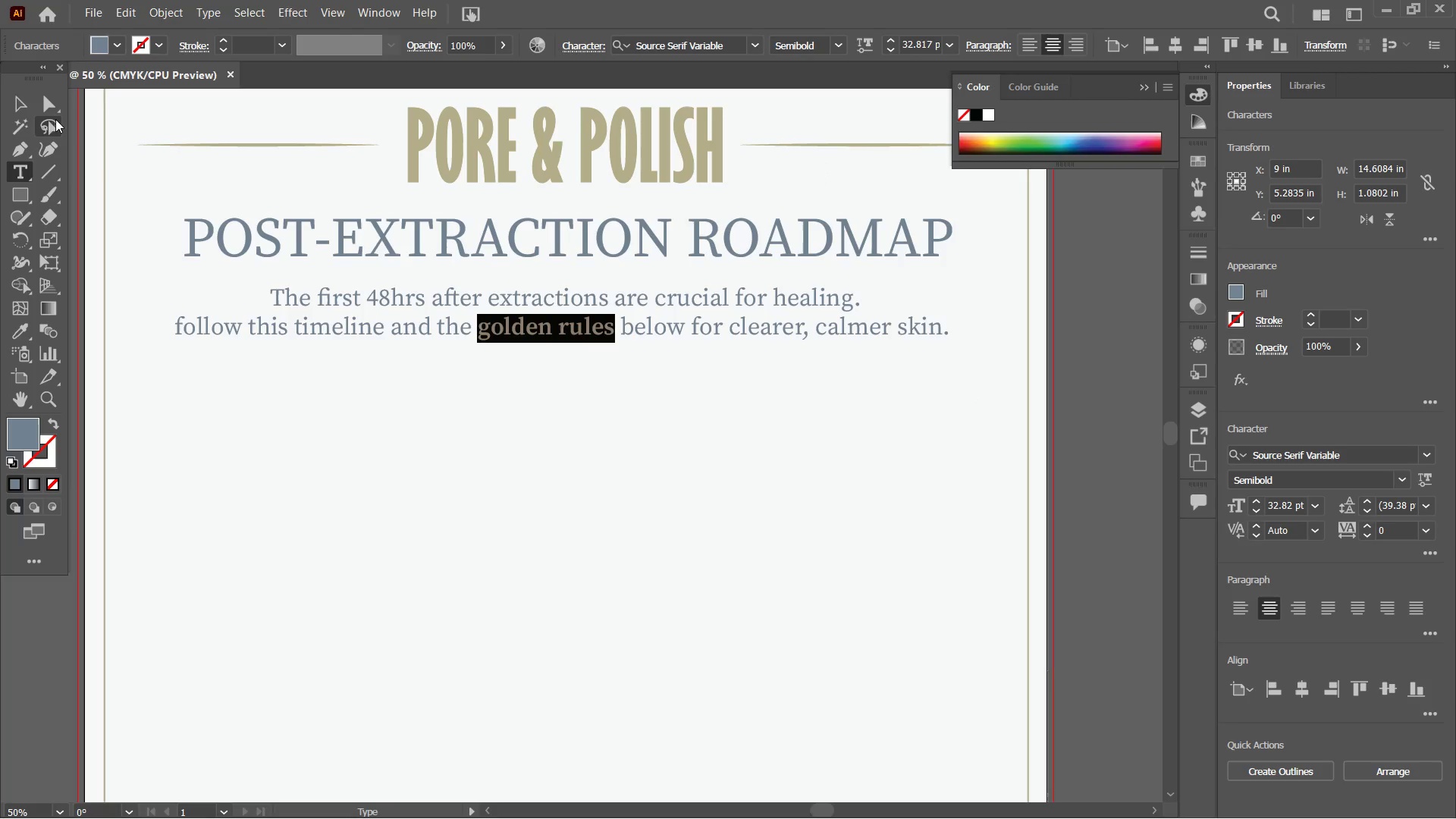 
left_click_drag(start_coordinate=[24, 107], to_coordinate=[31, 107])
 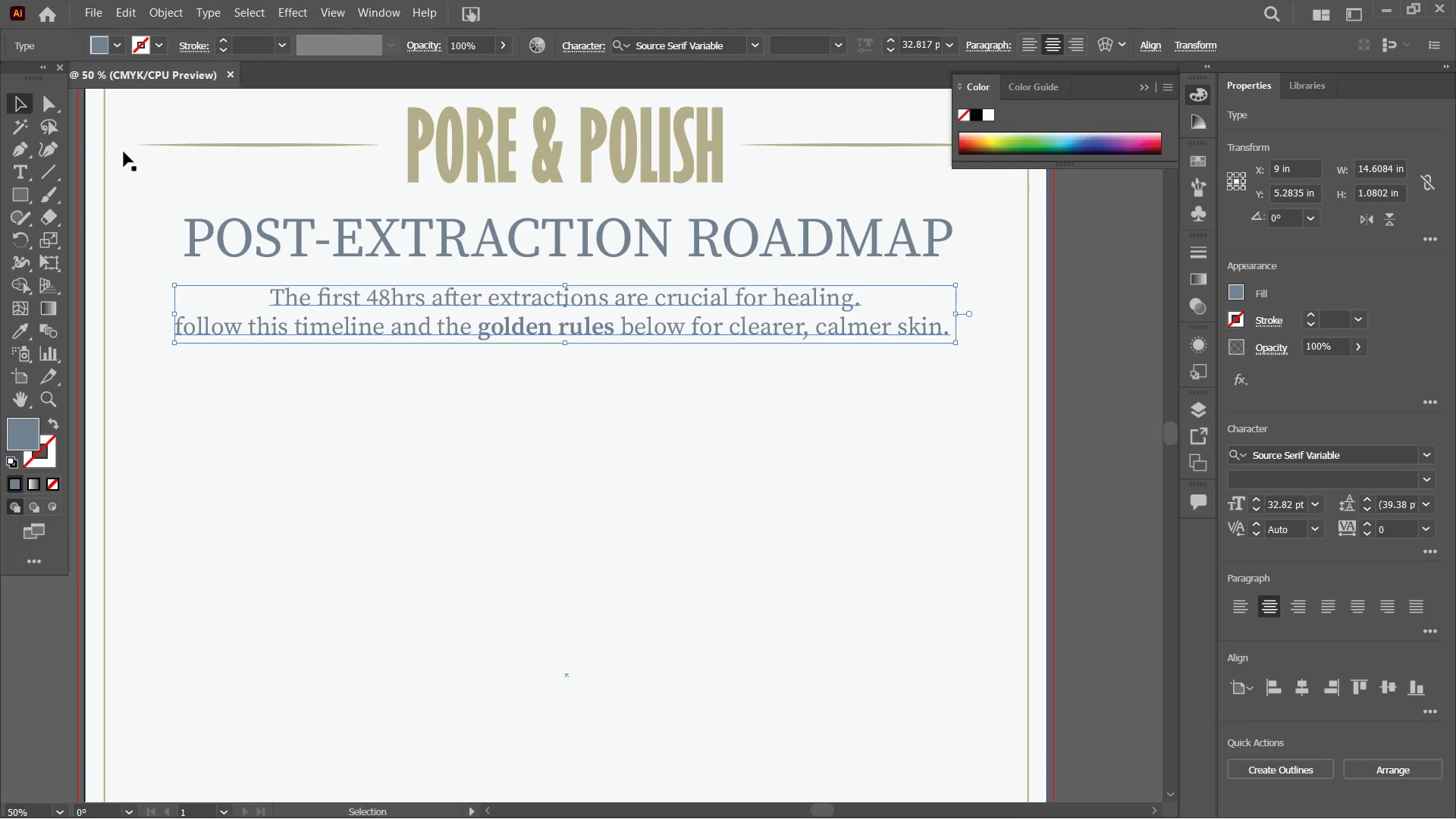 
double_click([124, 152])
 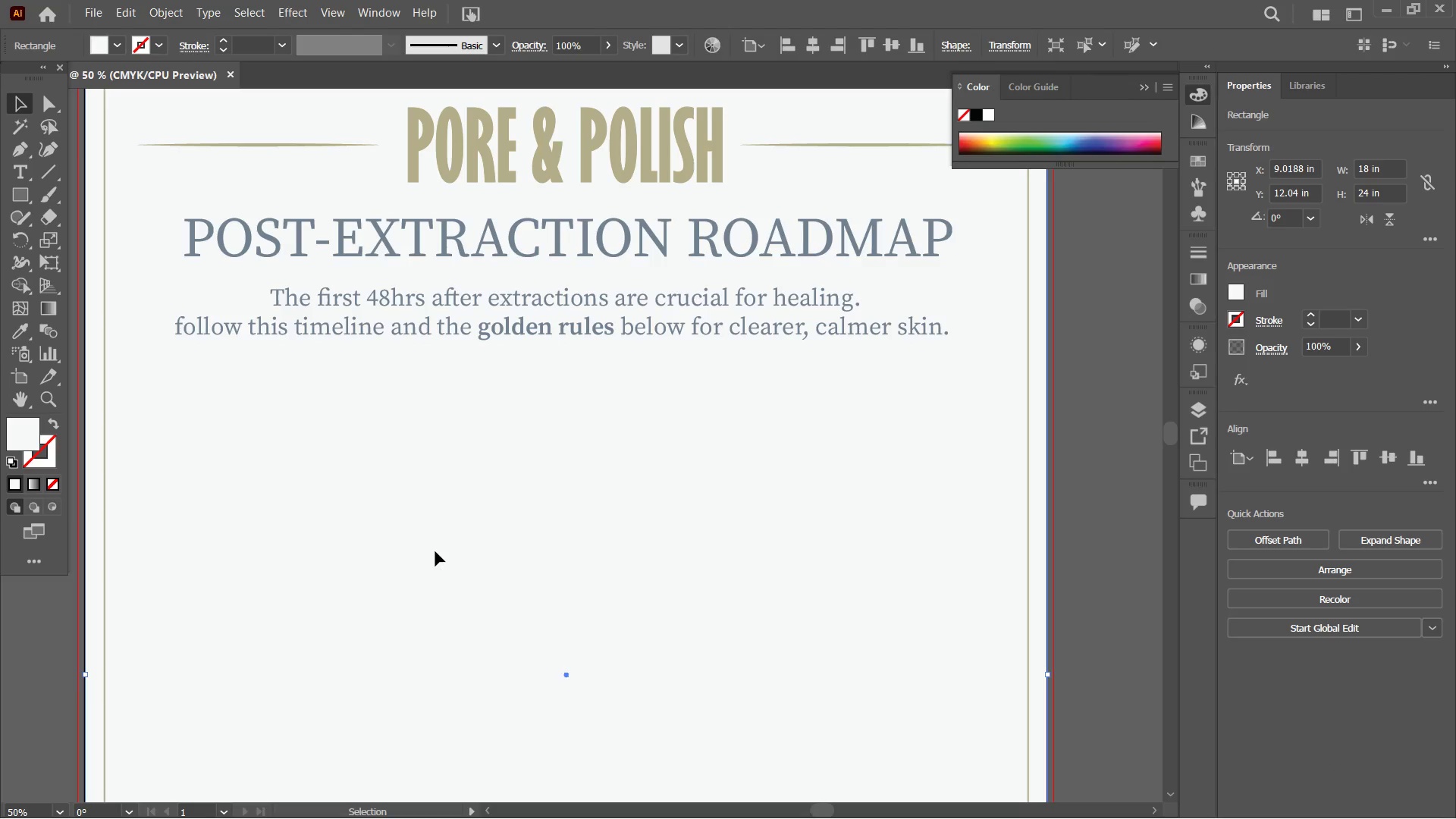 
triple_click([435, 544])
 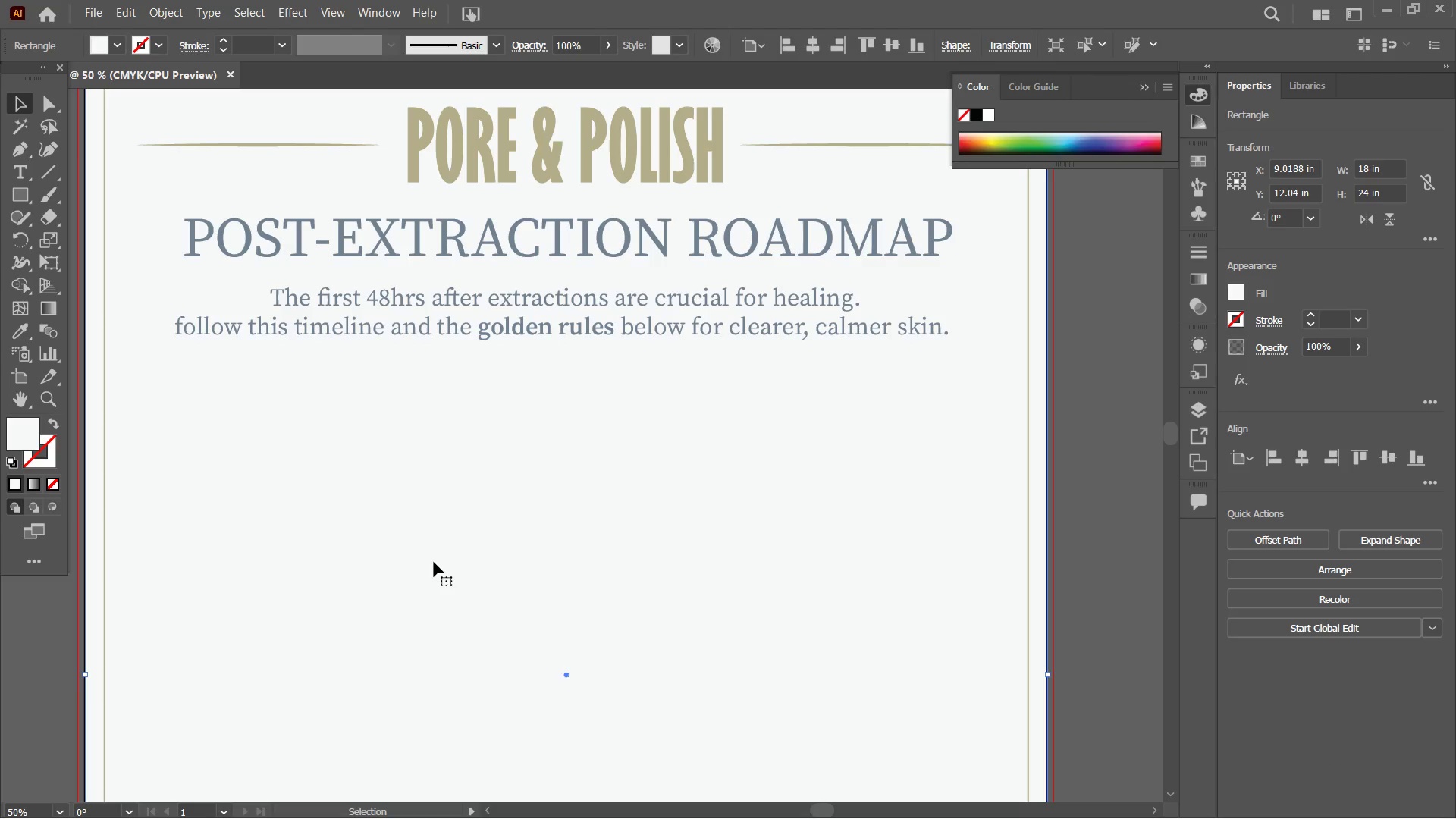 
wait(5.08)
 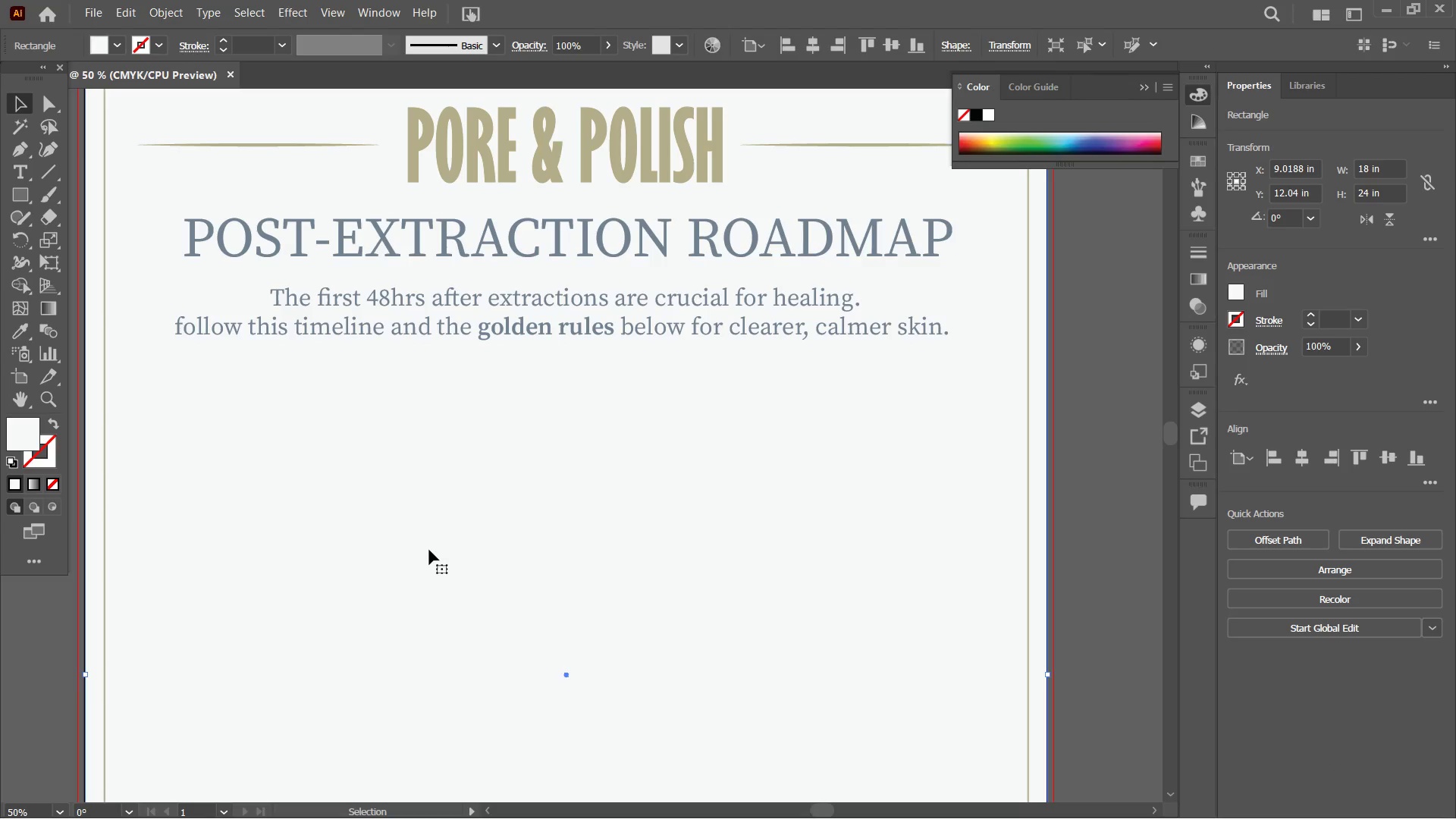 
key(Control+Minus)
 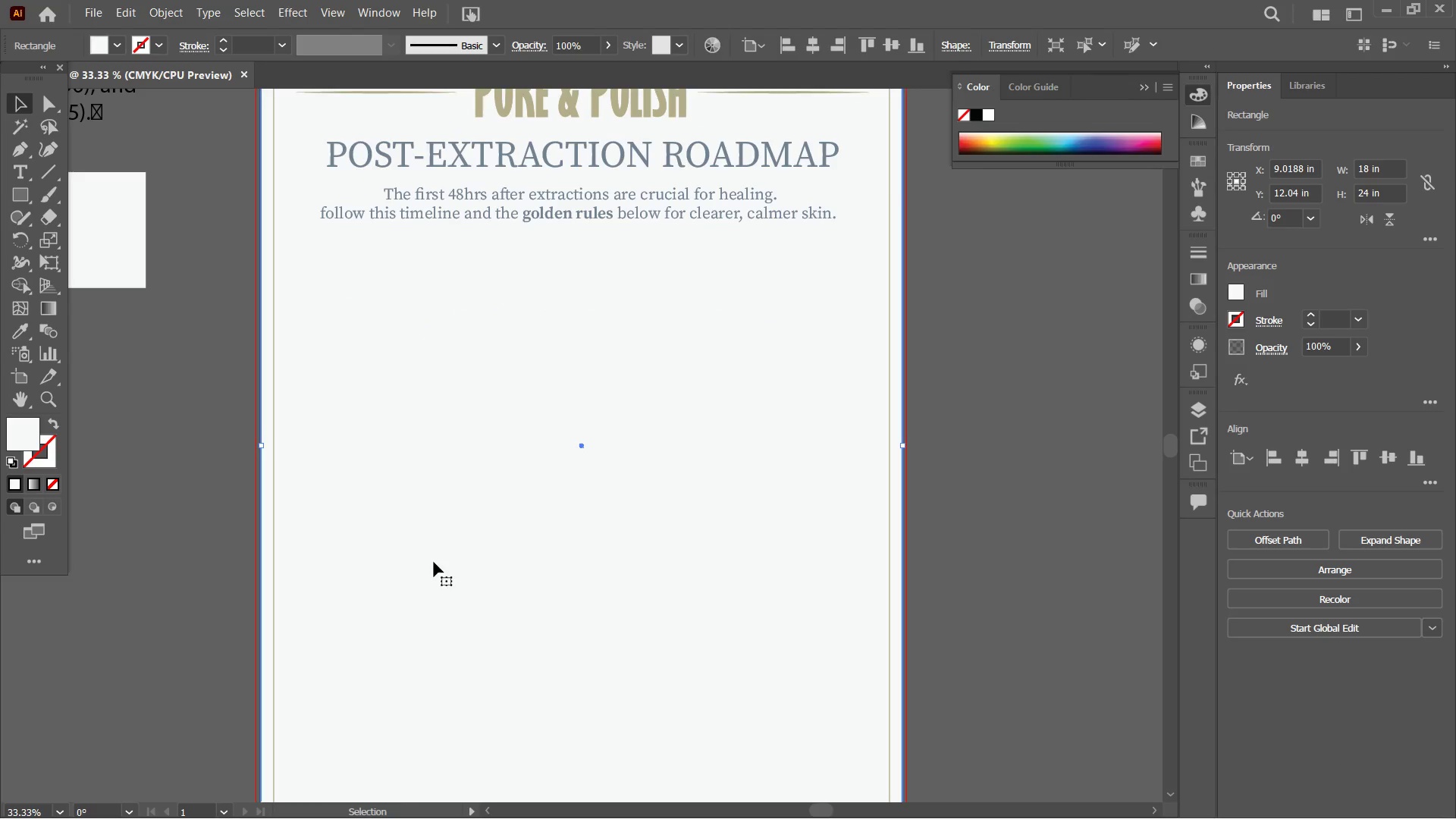 
key(Control+Minus)
 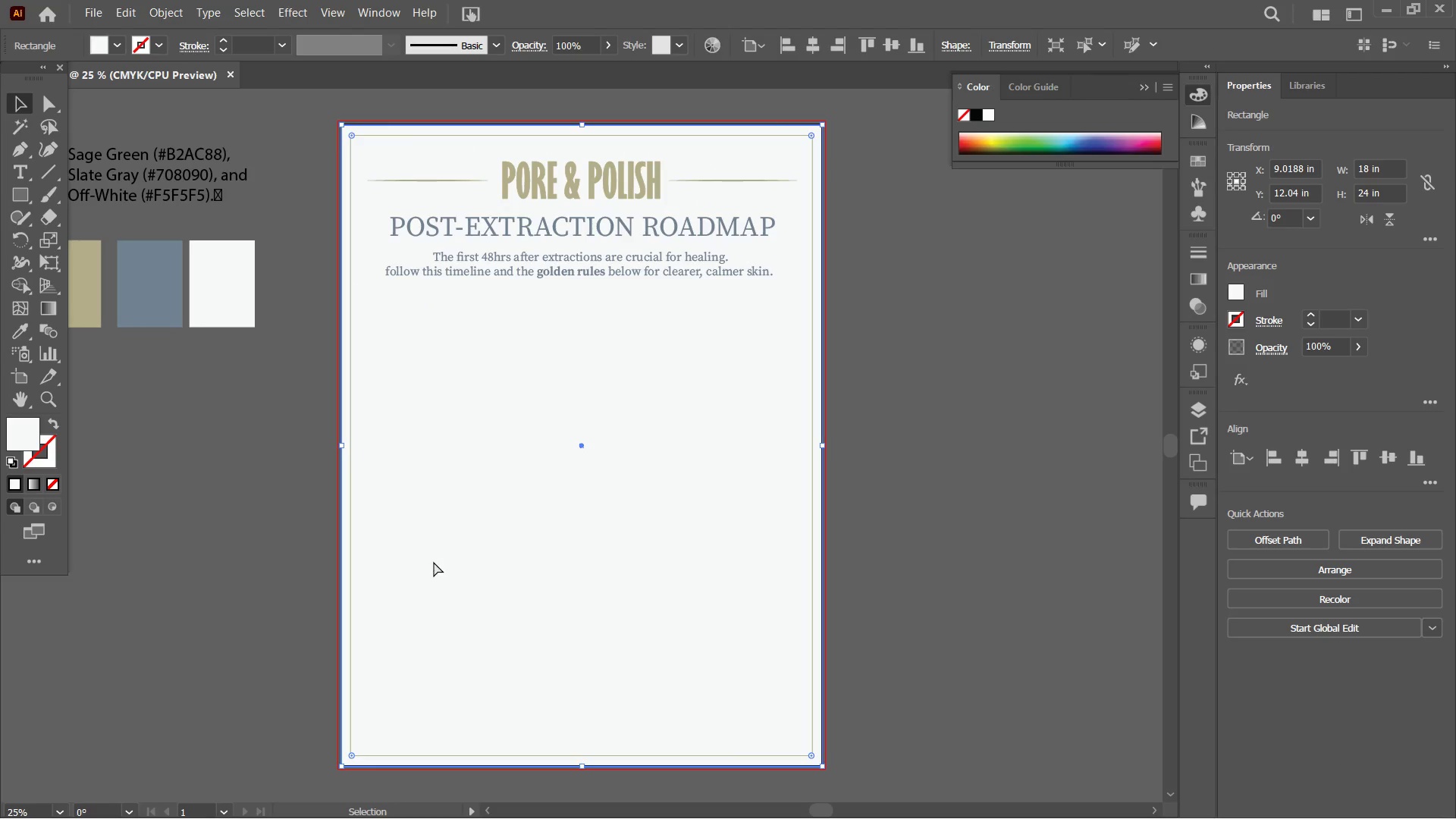 
key(Control+Equal)
 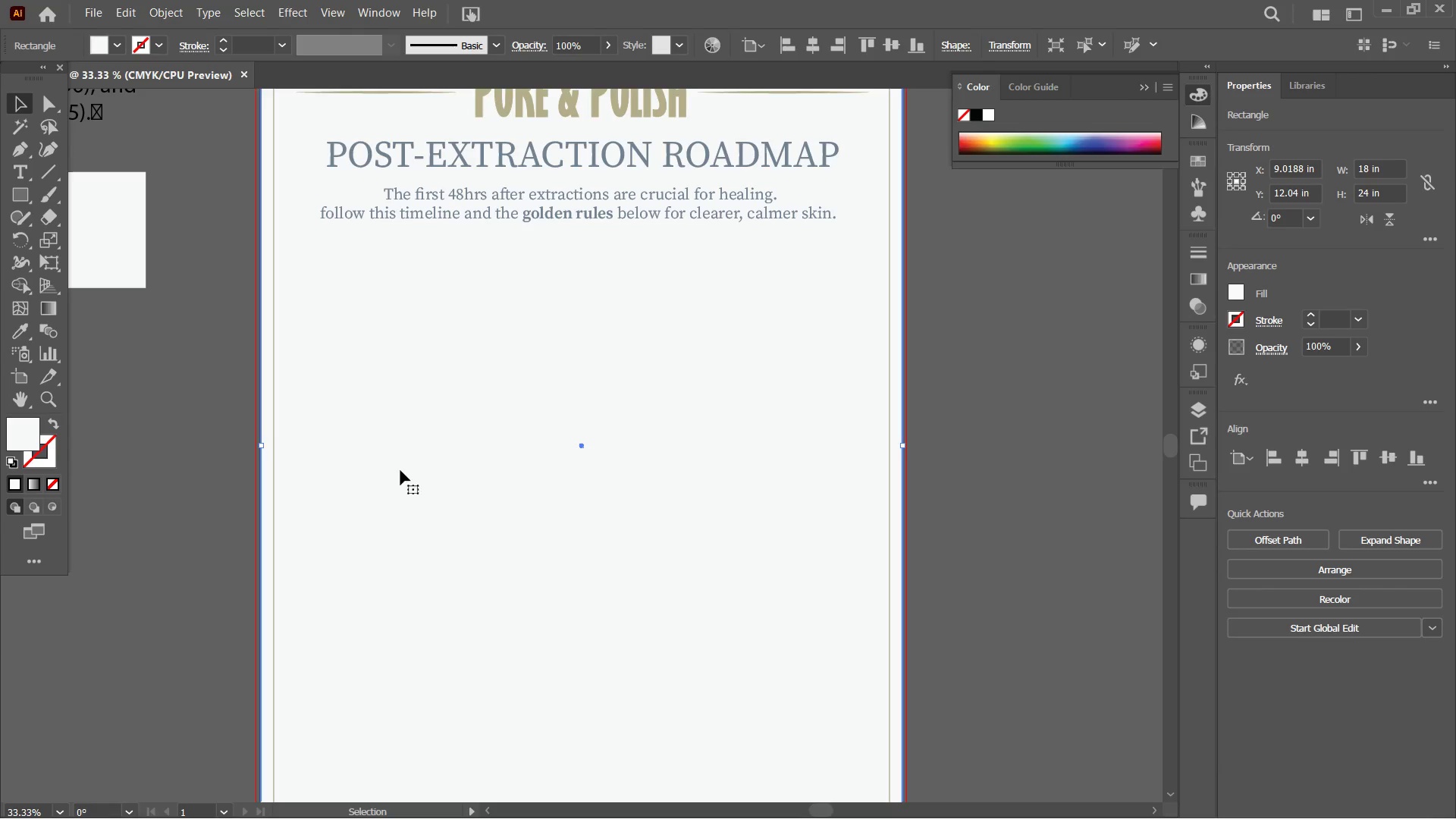 
left_click([555, 161])
 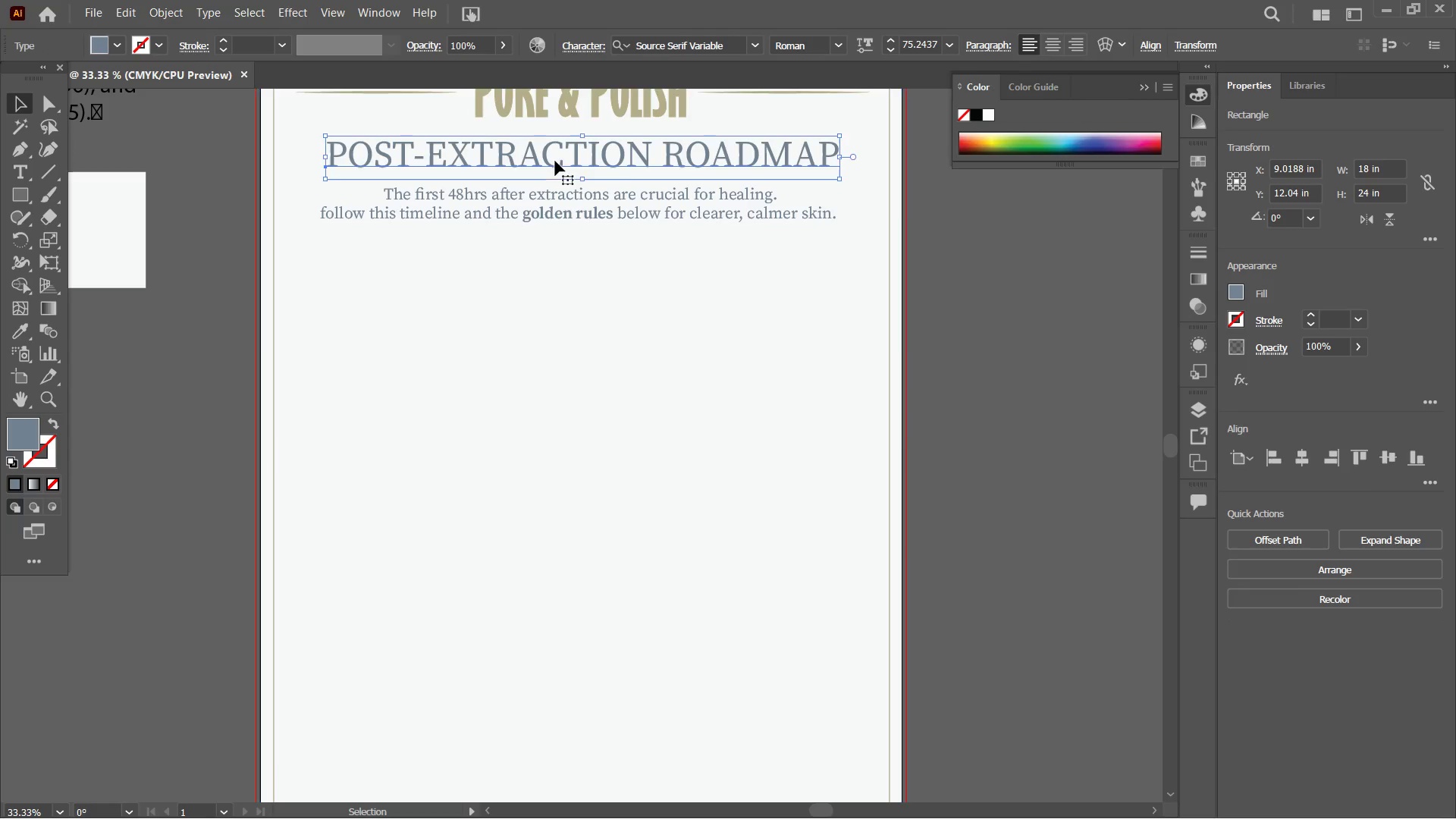 
key(Control+C)
 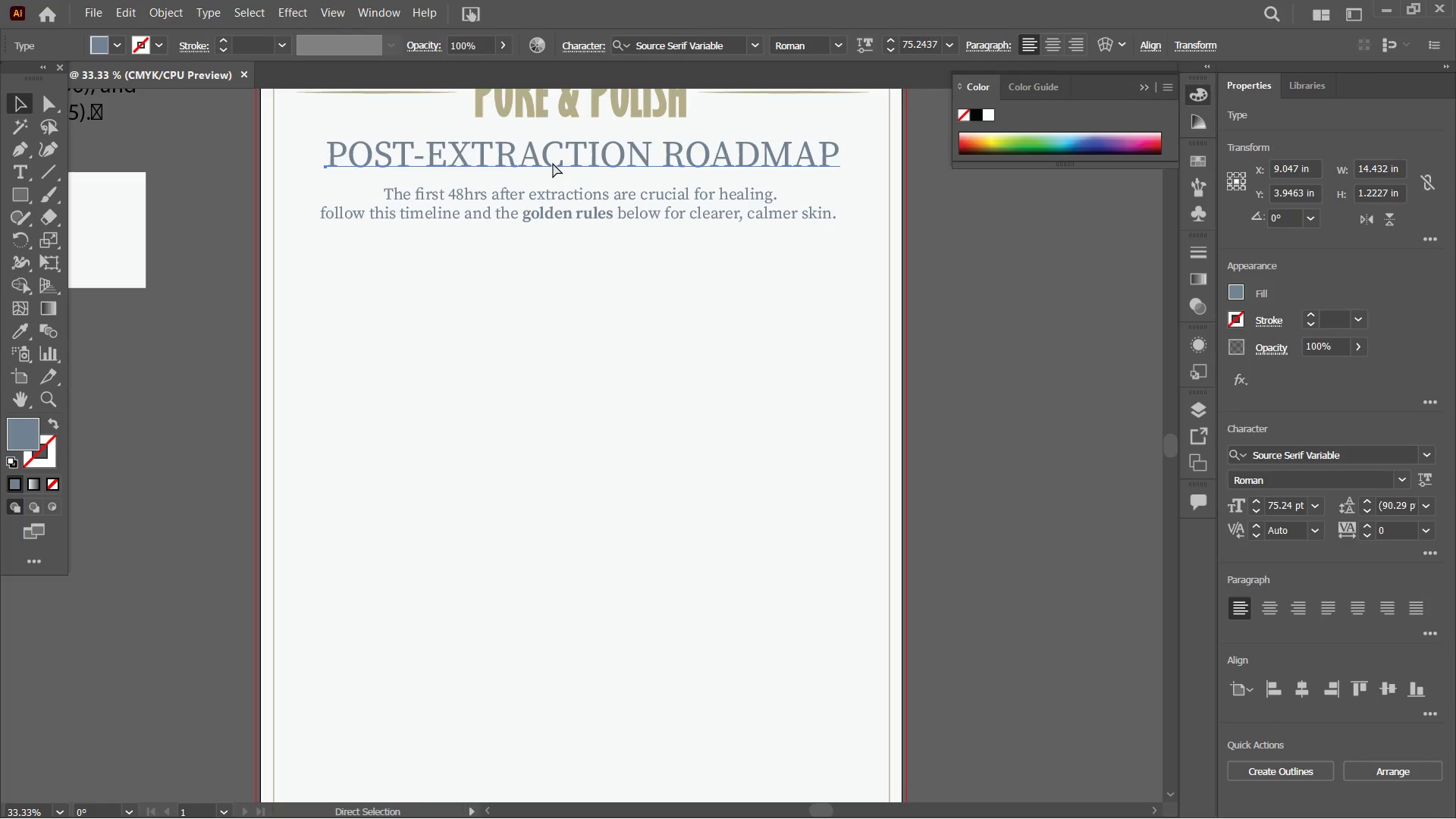 
key(Control+V)
 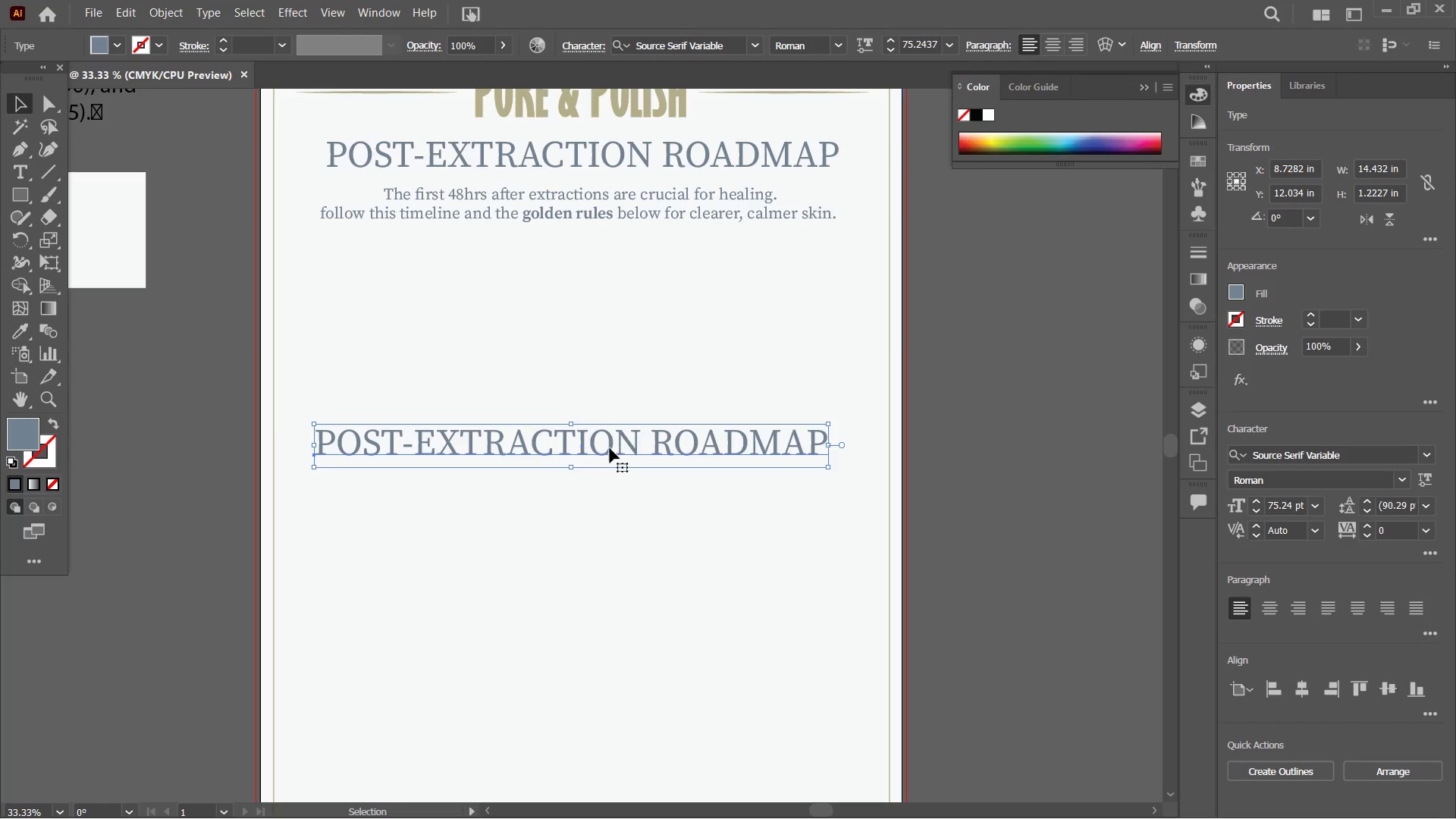 
left_click_drag(start_coordinate=[609, 444], to_coordinate=[632, 269])
 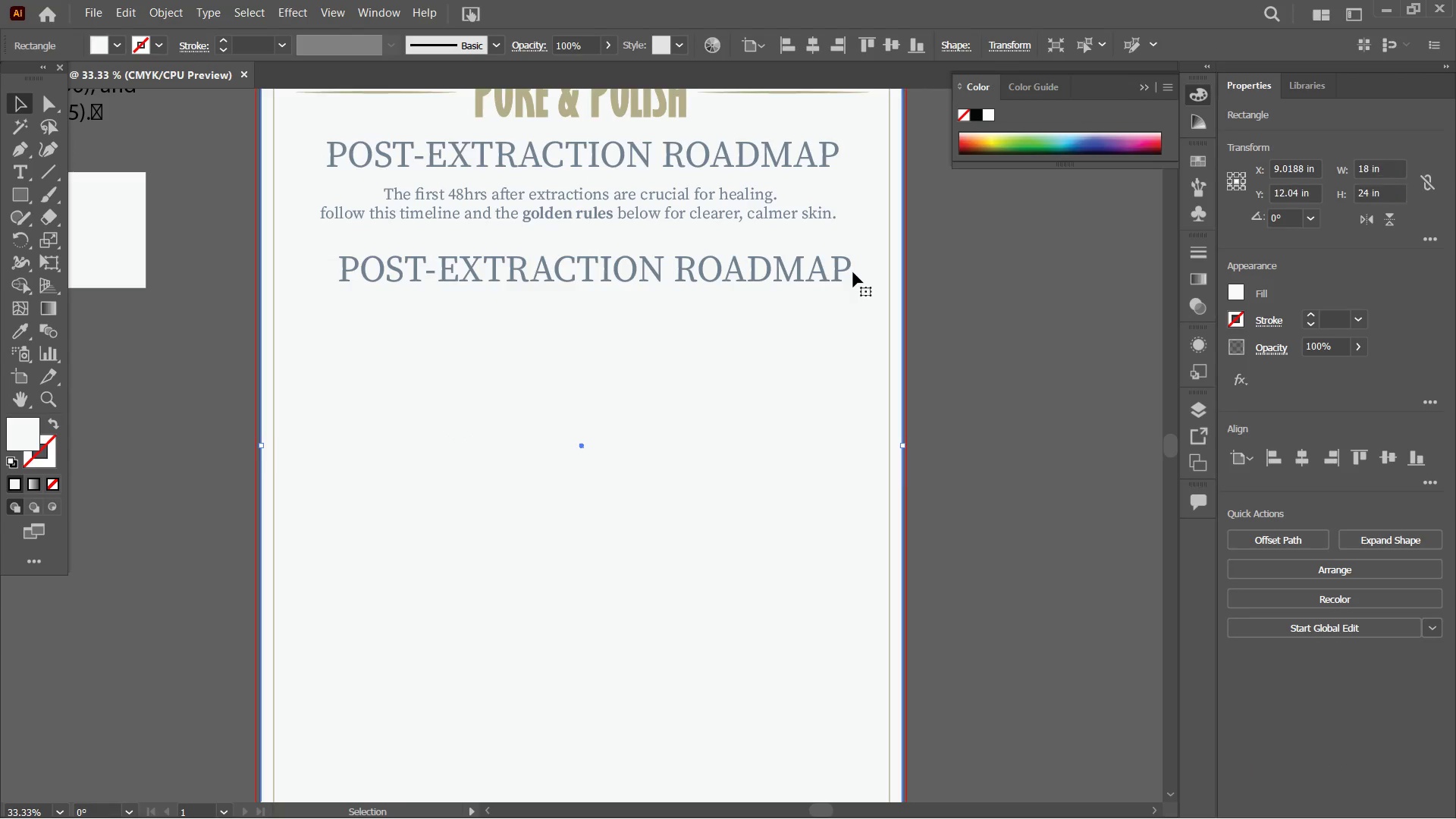 
left_click([835, 271])
 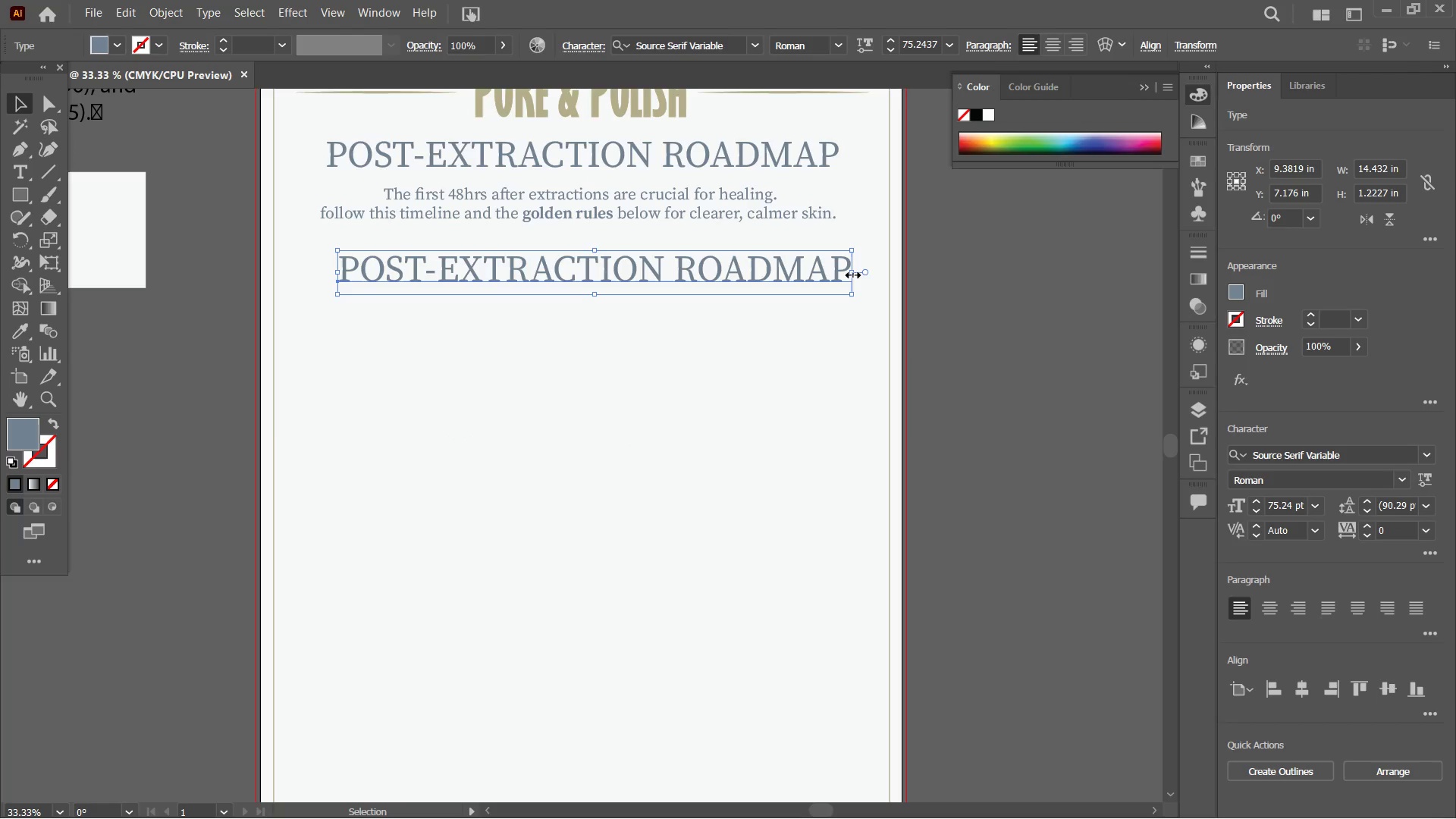 
left_click_drag(start_coordinate=[851, 272], to_coordinate=[740, 255])
 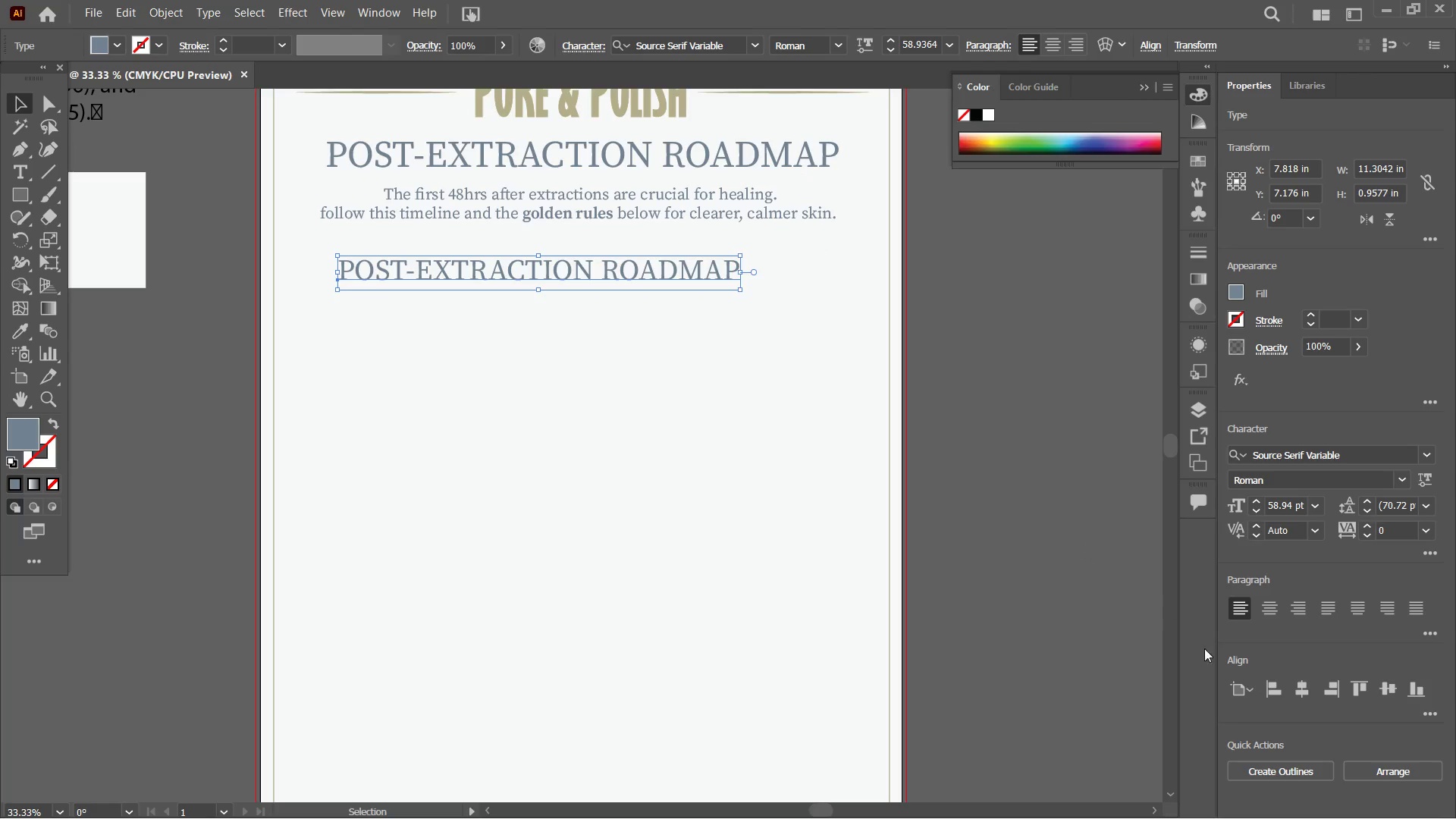 
hold_key(key=ShiftLeft, duration=1.25)
 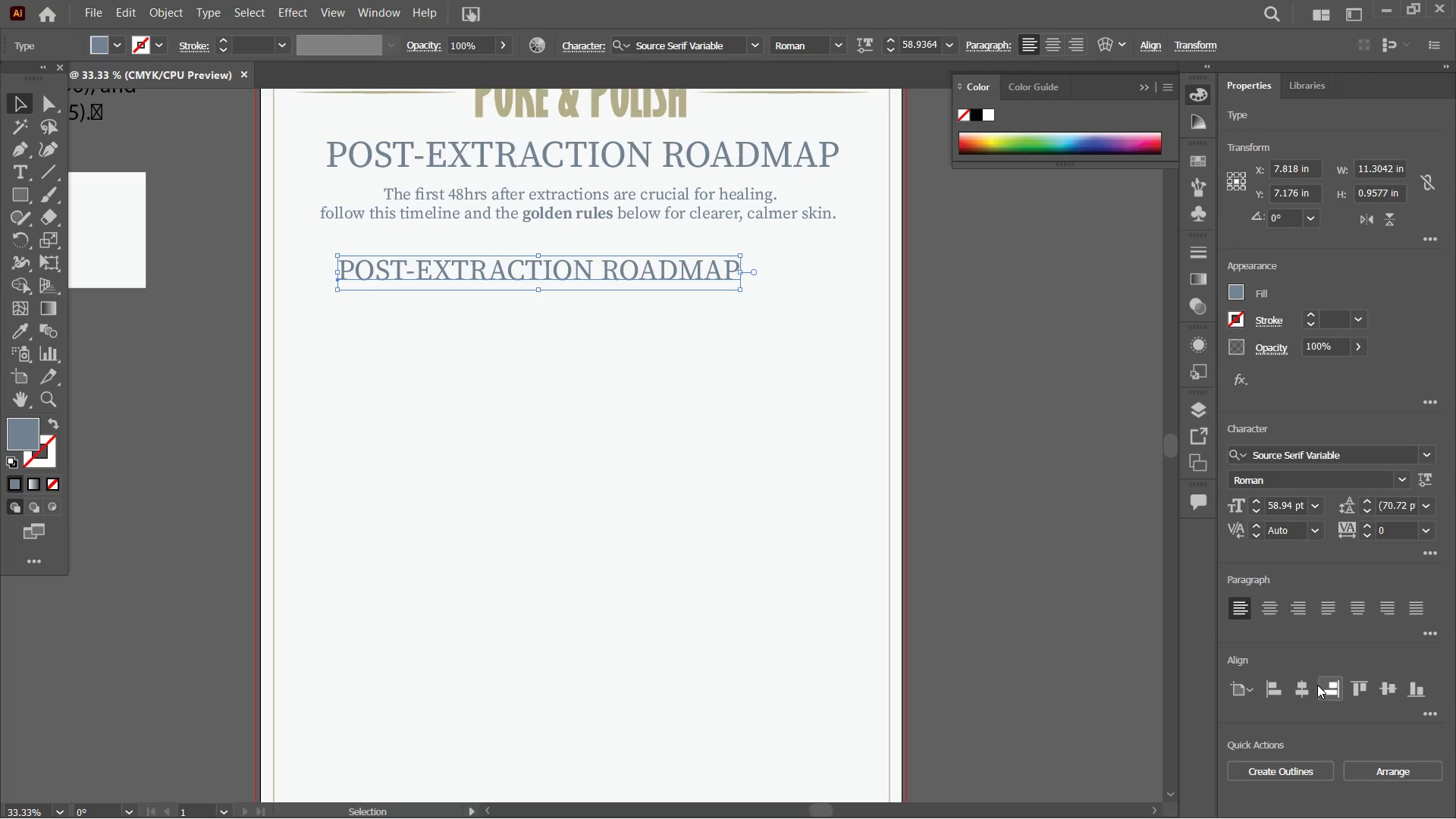 
left_click([1308, 685])
 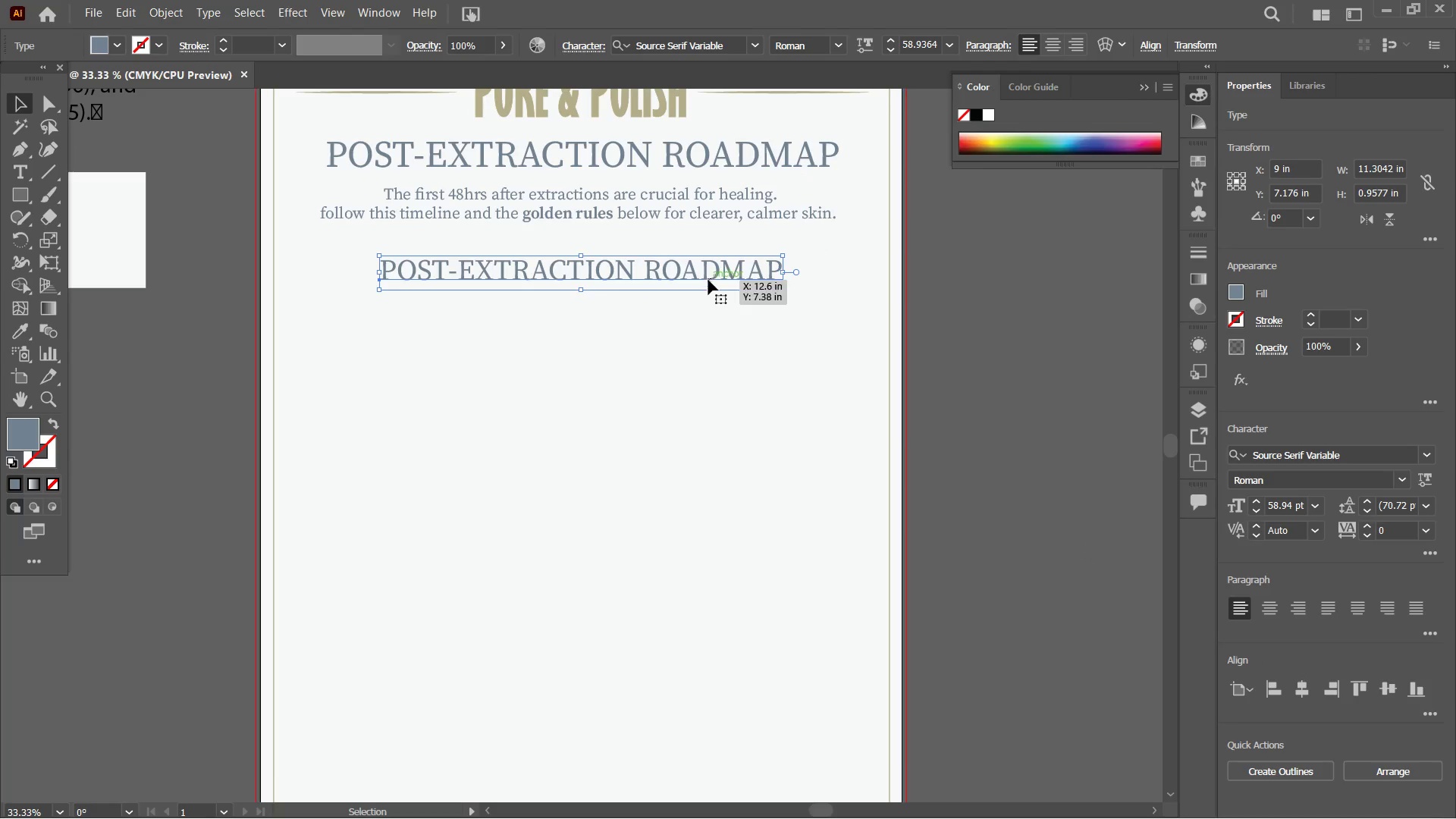 
double_click([708, 280])
 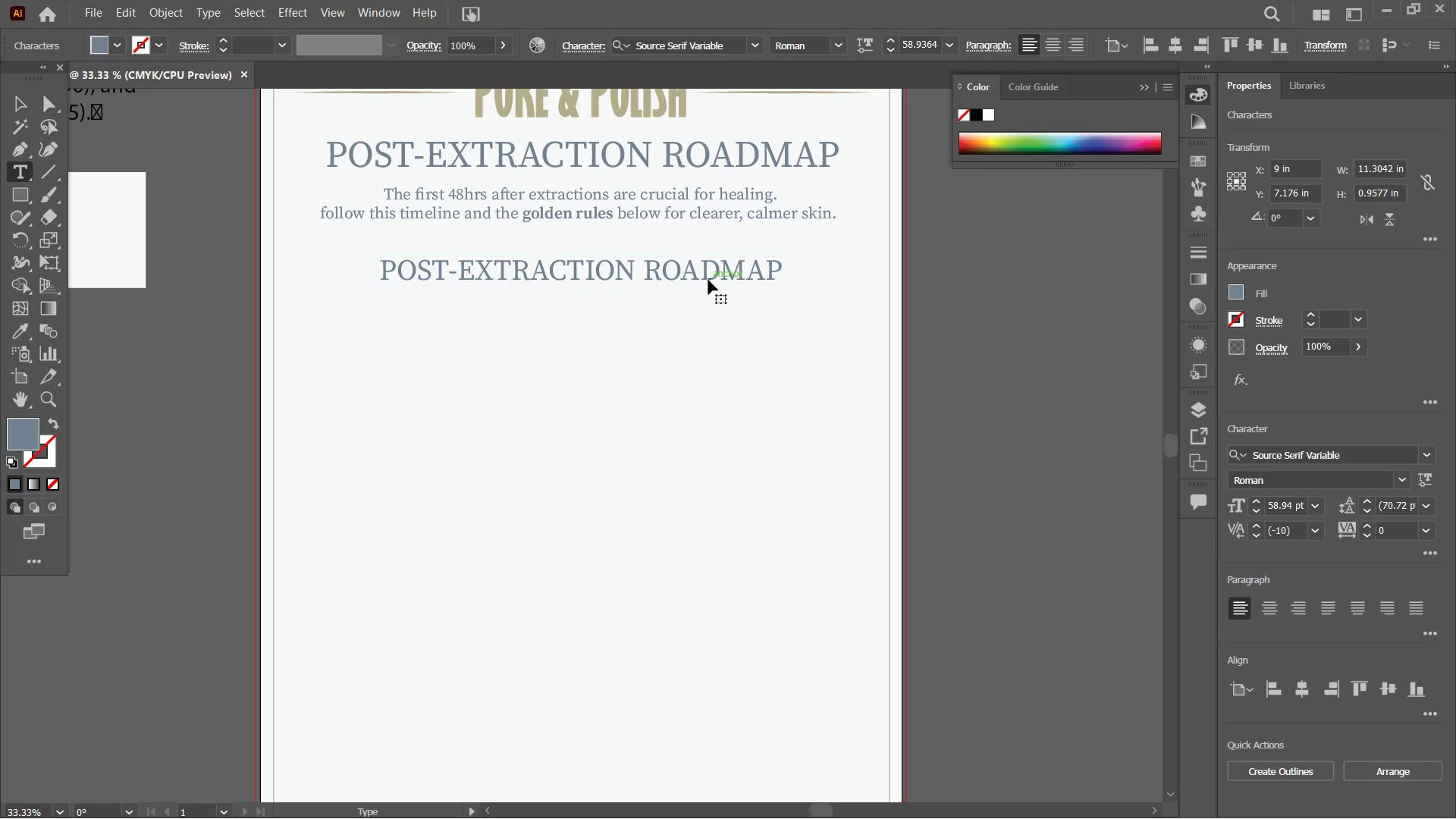 
triple_click([708, 280])
 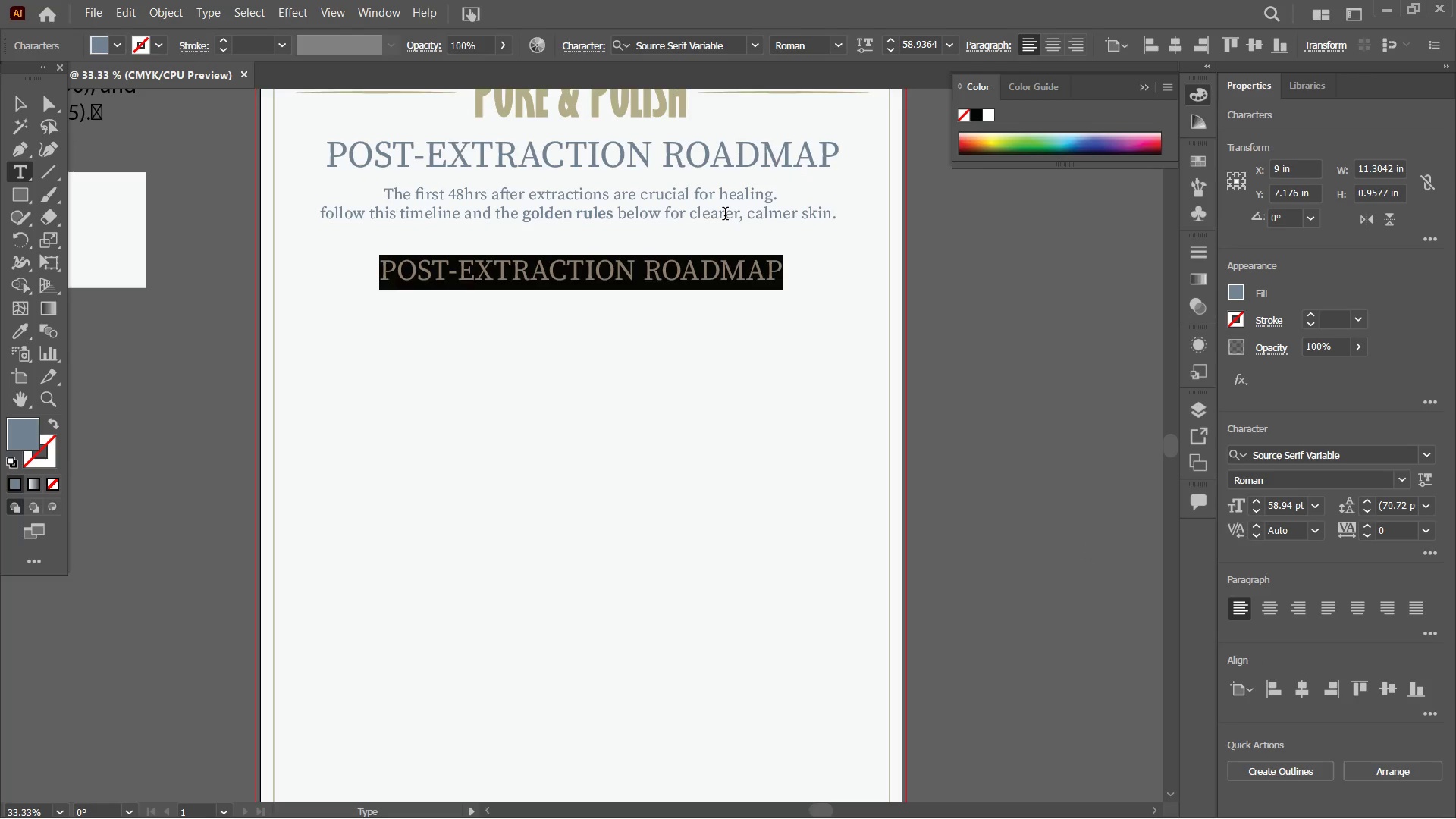 
type(Time )
key(Backspace)
key(Backspace)
key(Backspace)
key(Backspace)
type(IME LINE)
key(Backspace)
key(Backspace)
key(Backspace)
key(Backspace)
key(Backspace)
type(LINE OF HEALING)
 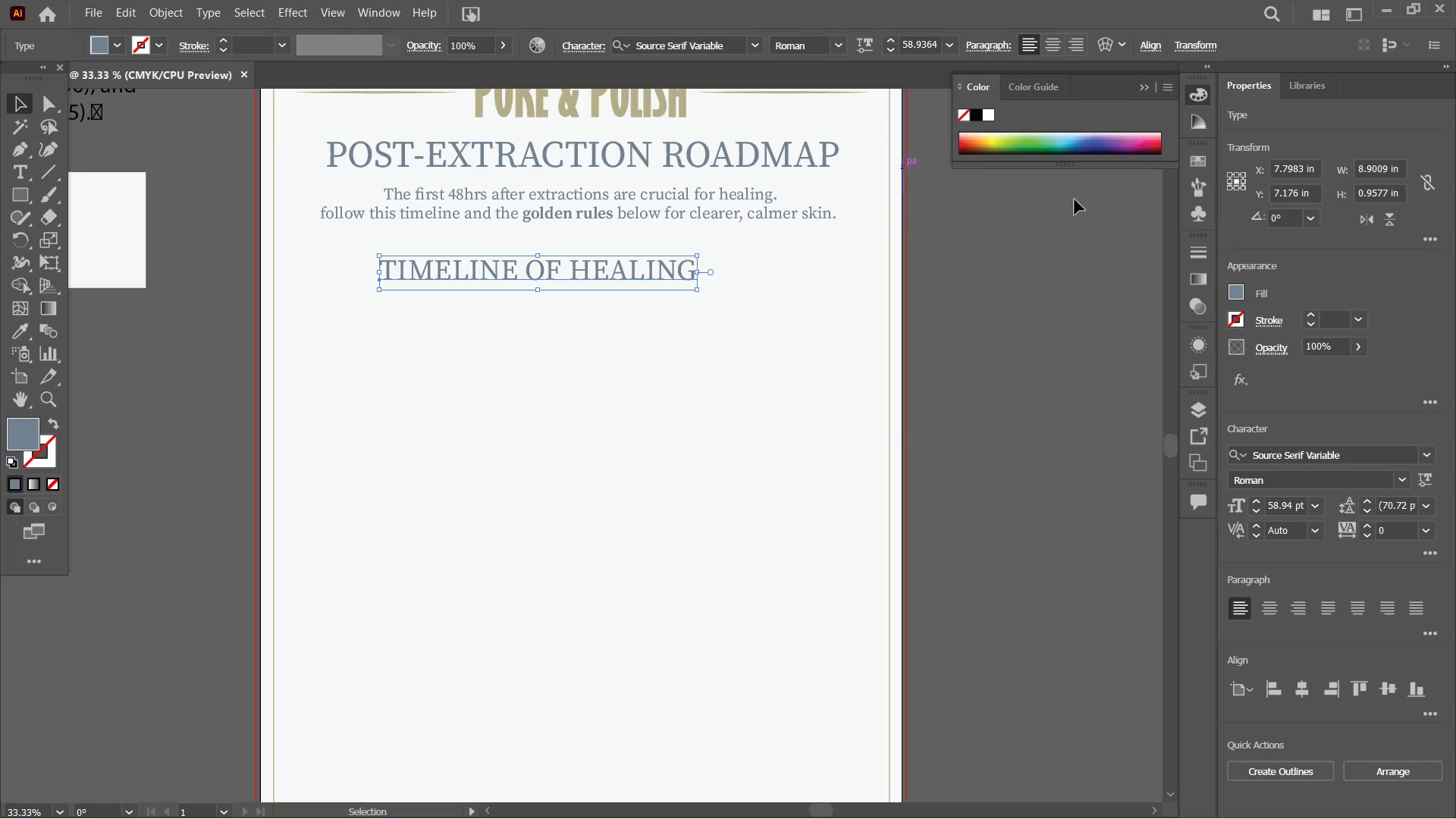 
wait(5.23)
 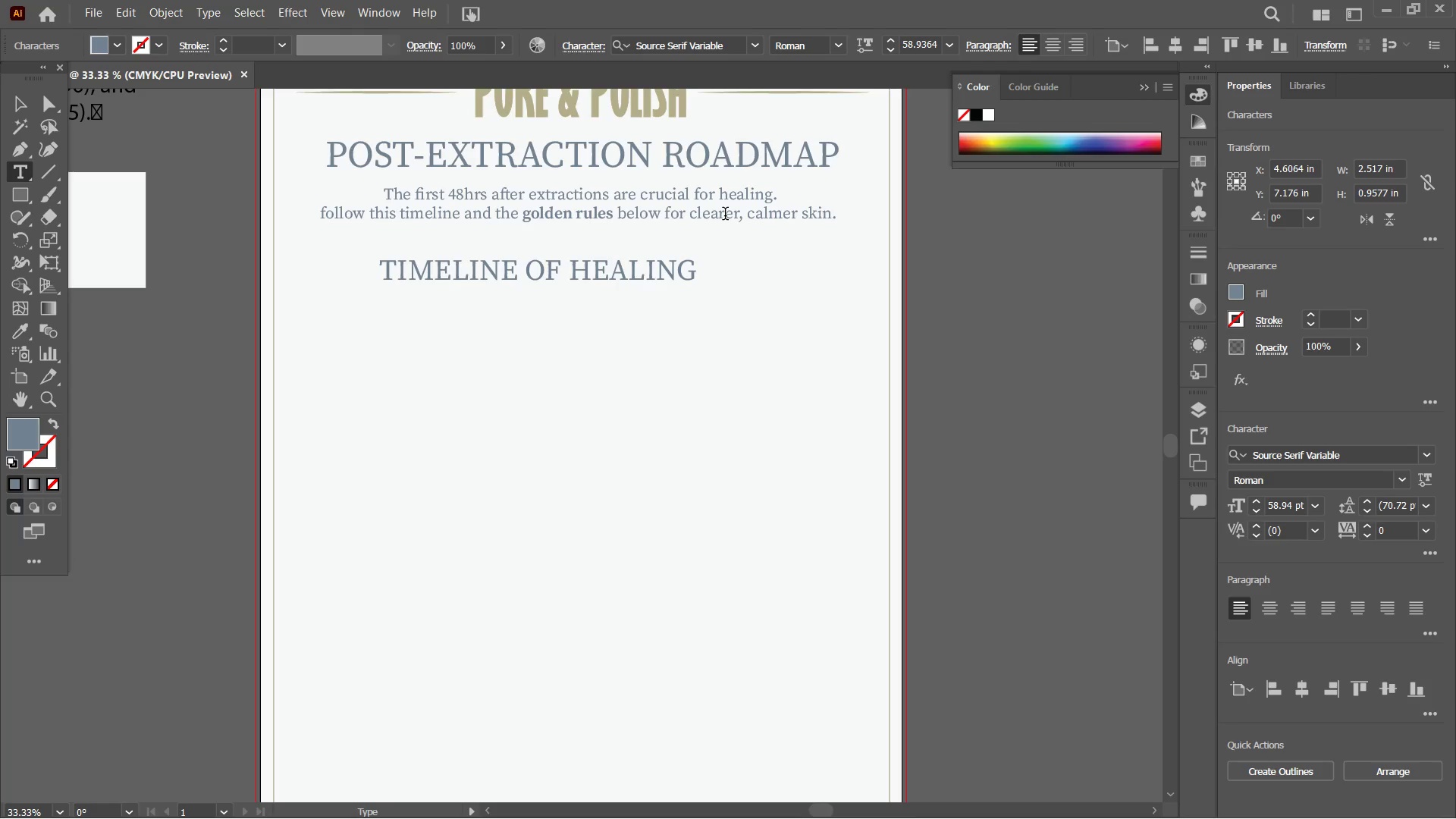 
left_click([1299, 696])
 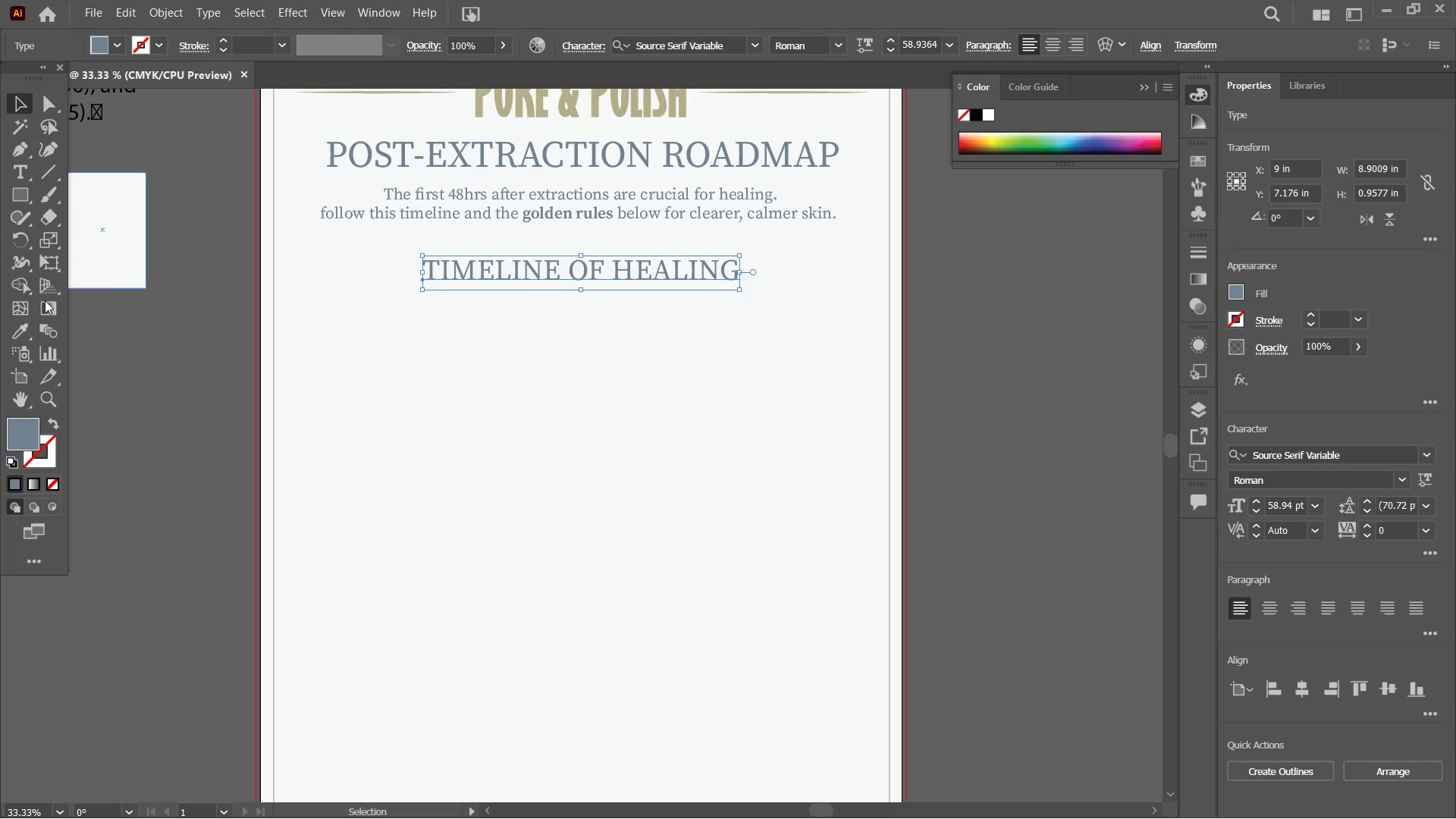 
left_click([18, 331])
 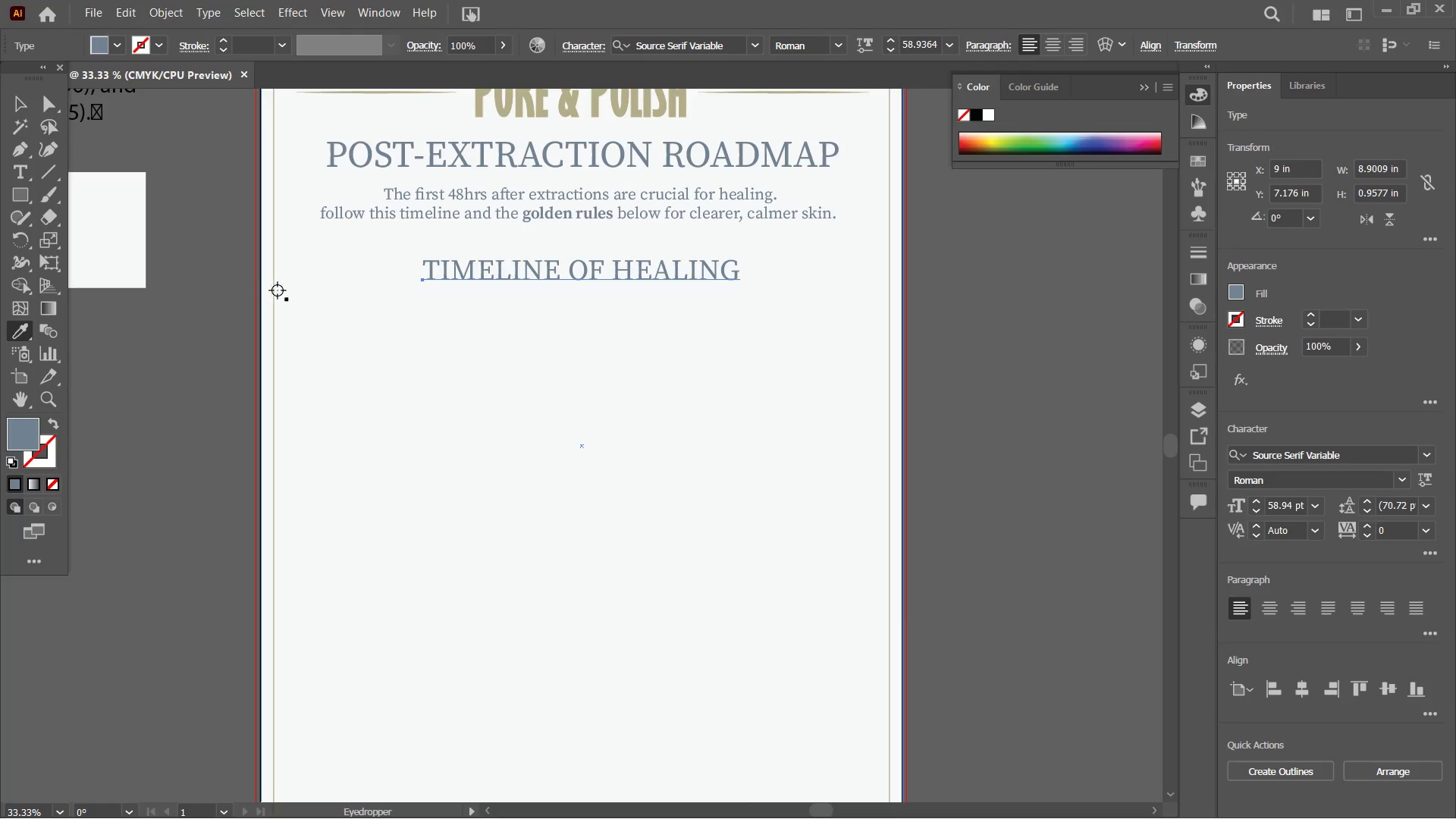 
hold_key(key=Space, duration=0.78)
 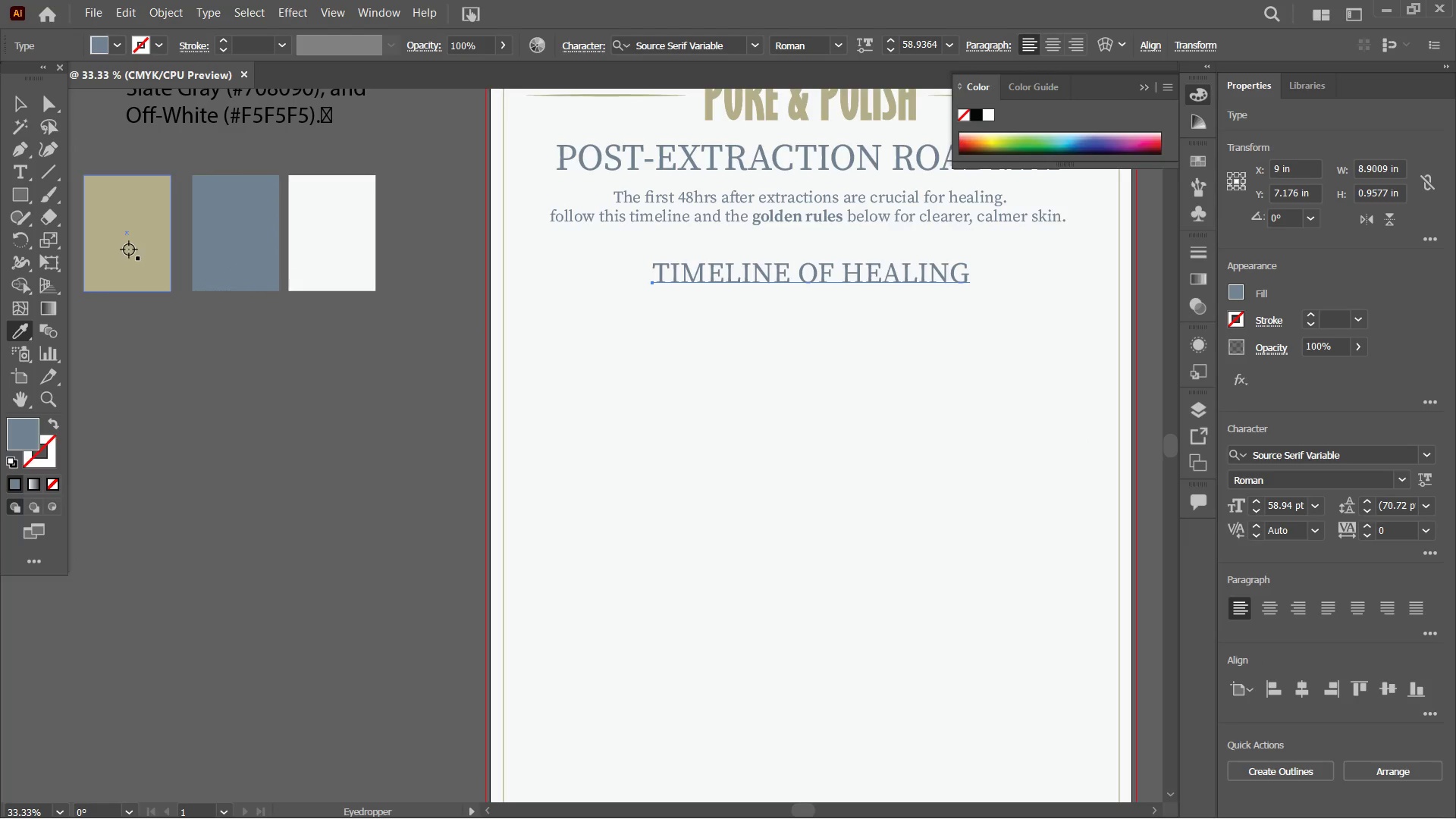 
left_click_drag(start_coordinate=[220, 331], to_coordinate=[450, 333])
 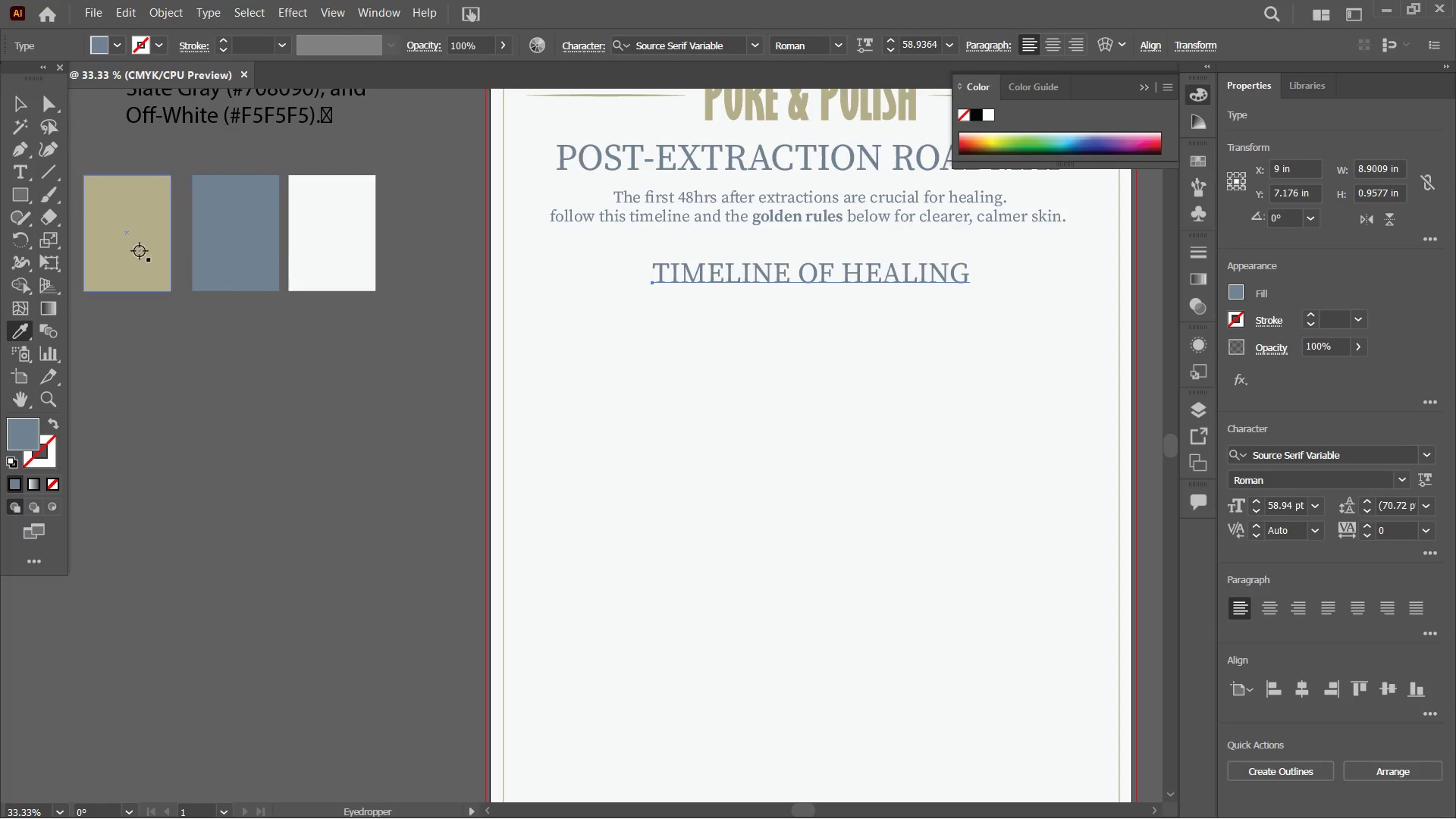 
left_click([129, 249])
 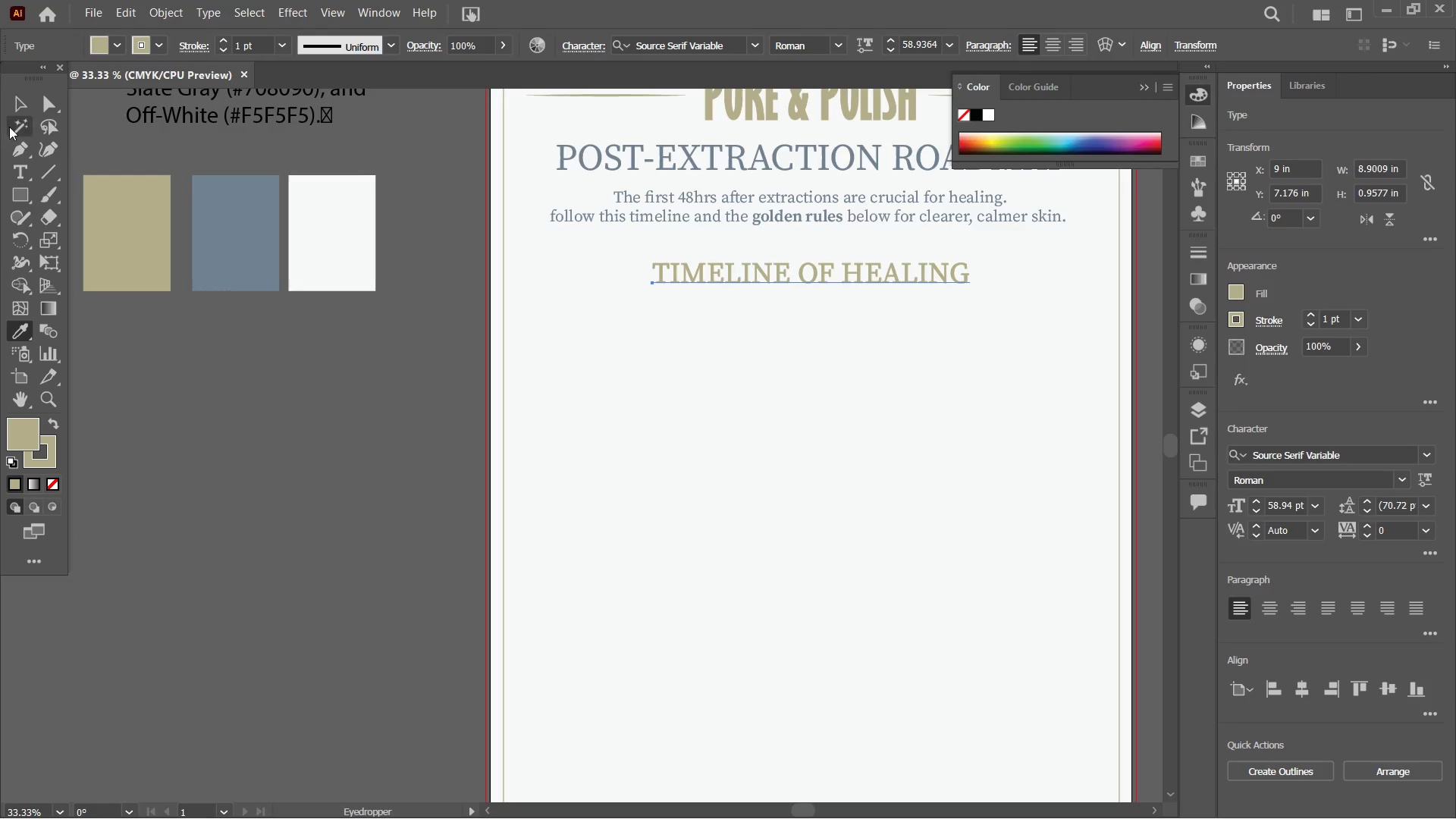 
left_click([13, 103])
 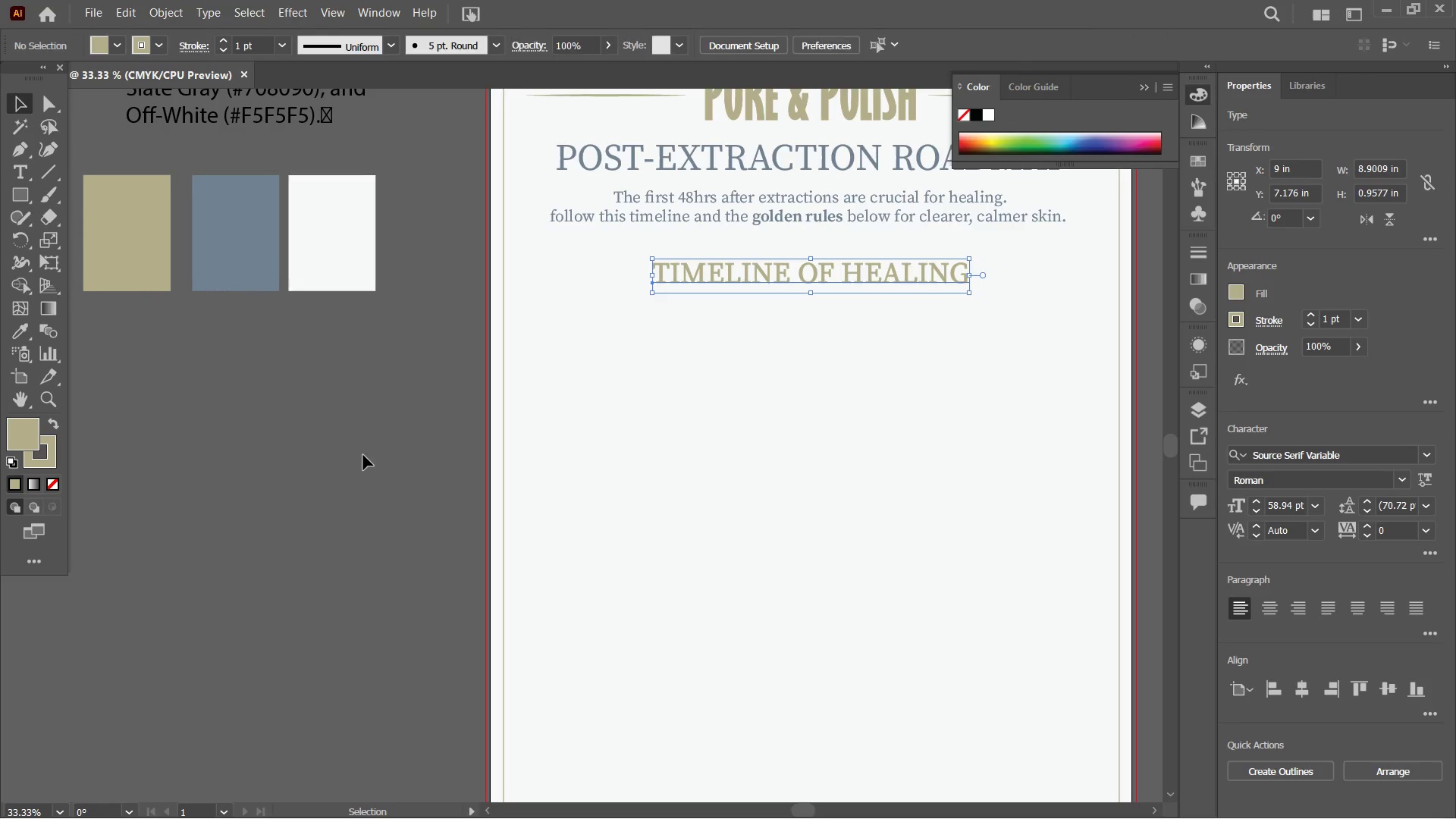 
hold_key(key=Space, duration=1.14)
 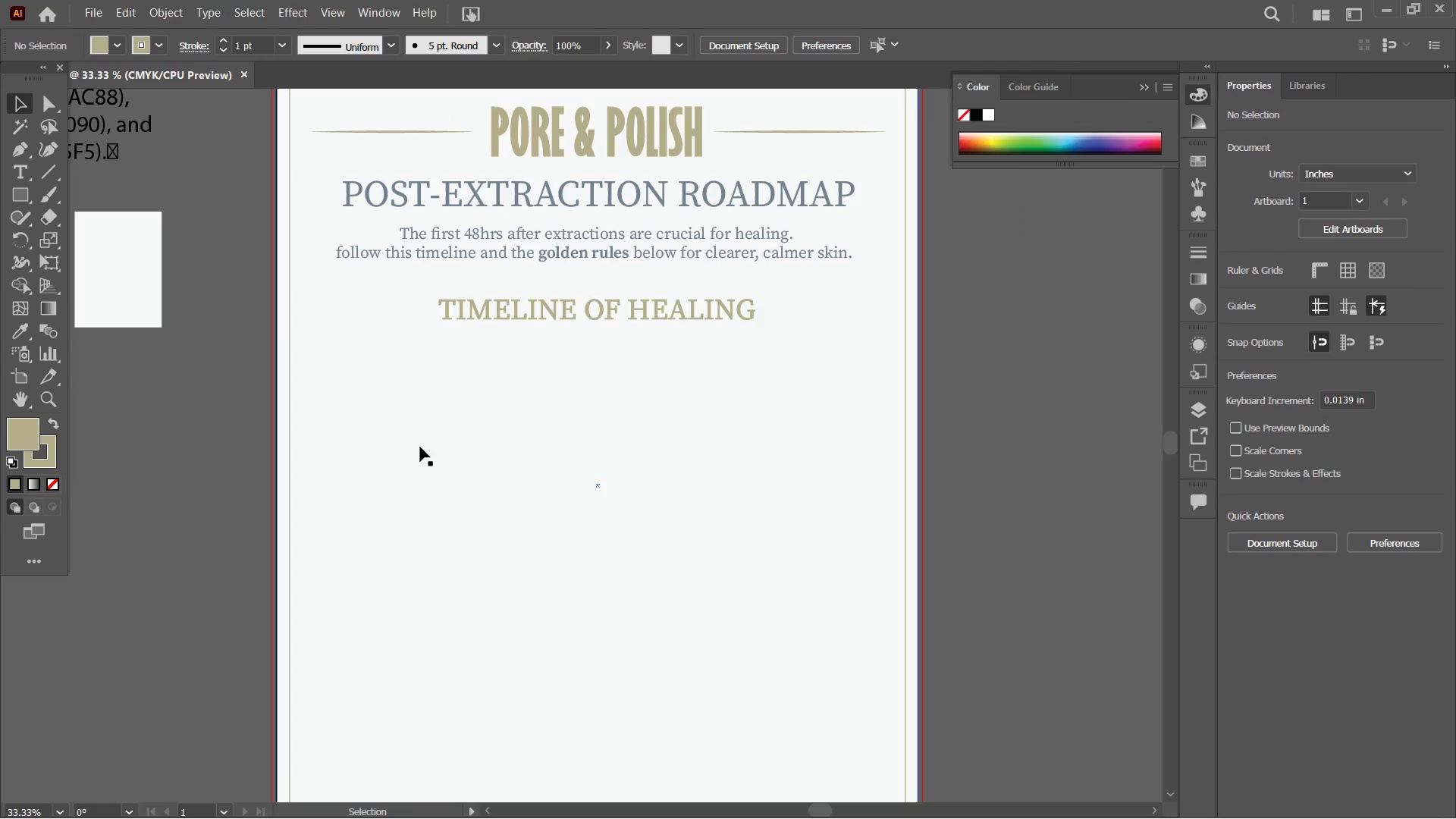 
left_click_drag(start_coordinate=[635, 442], to_coordinate=[421, 479])
 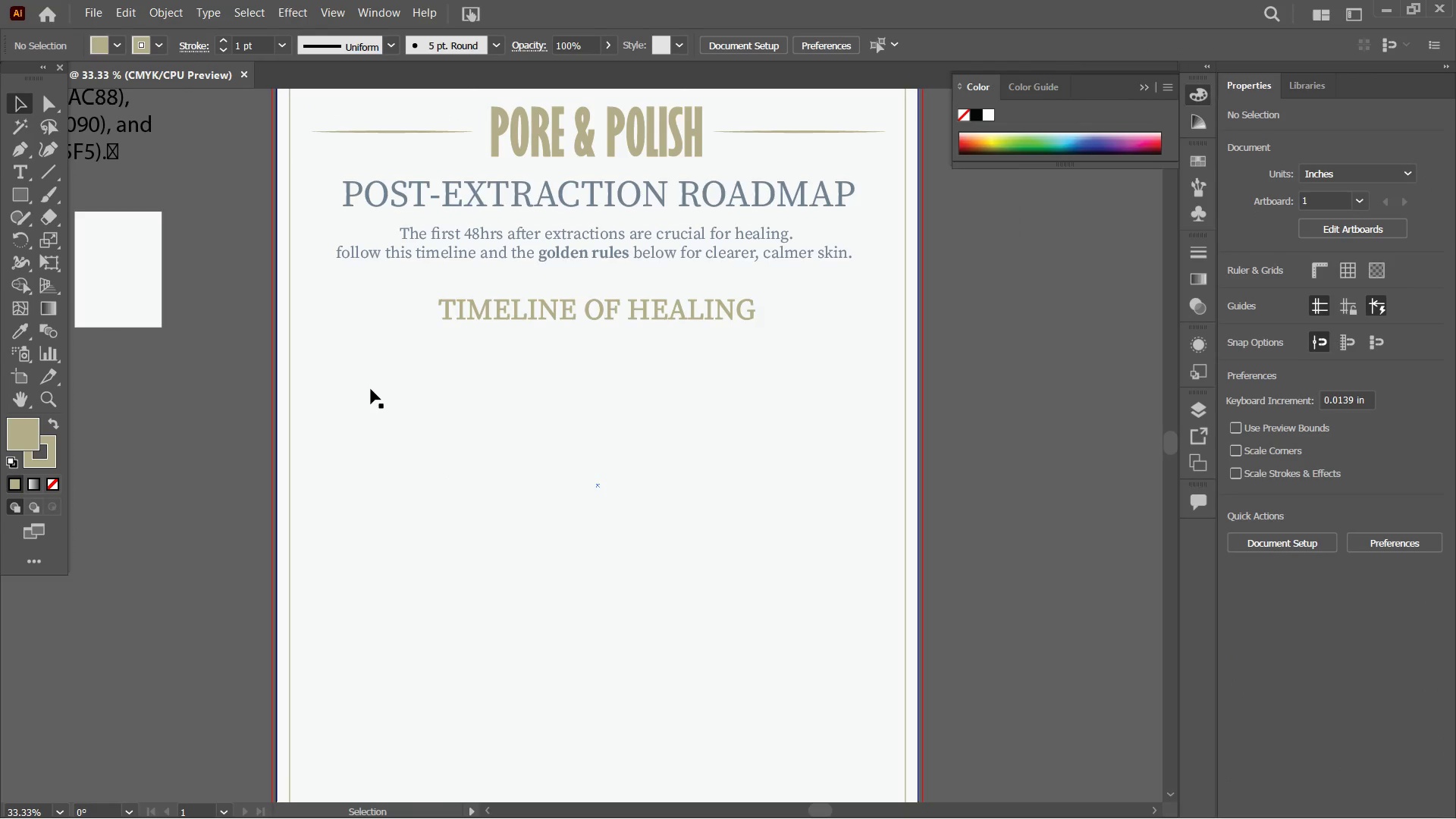 
wait(9.55)
 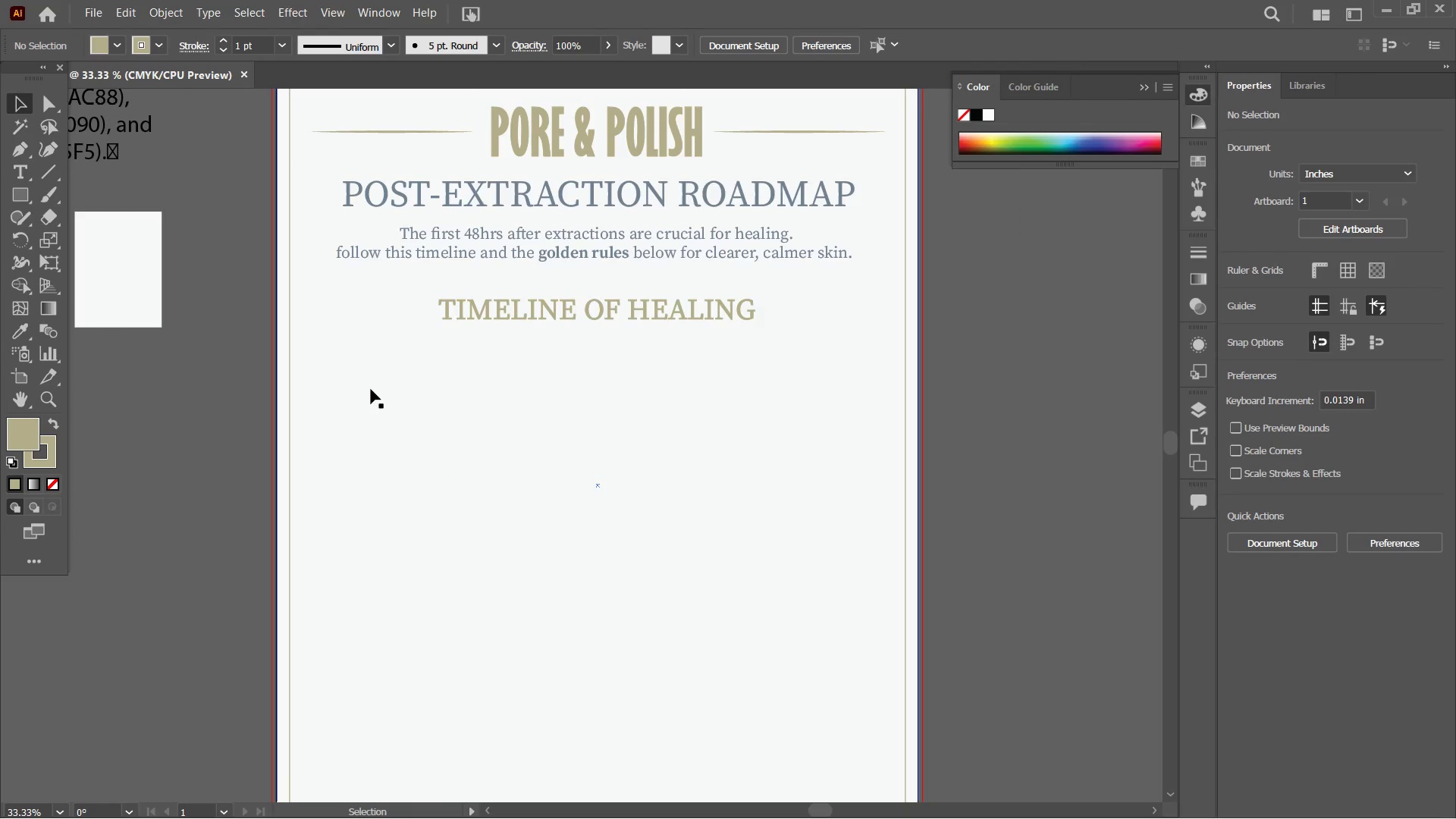 
left_click([8, 176])
 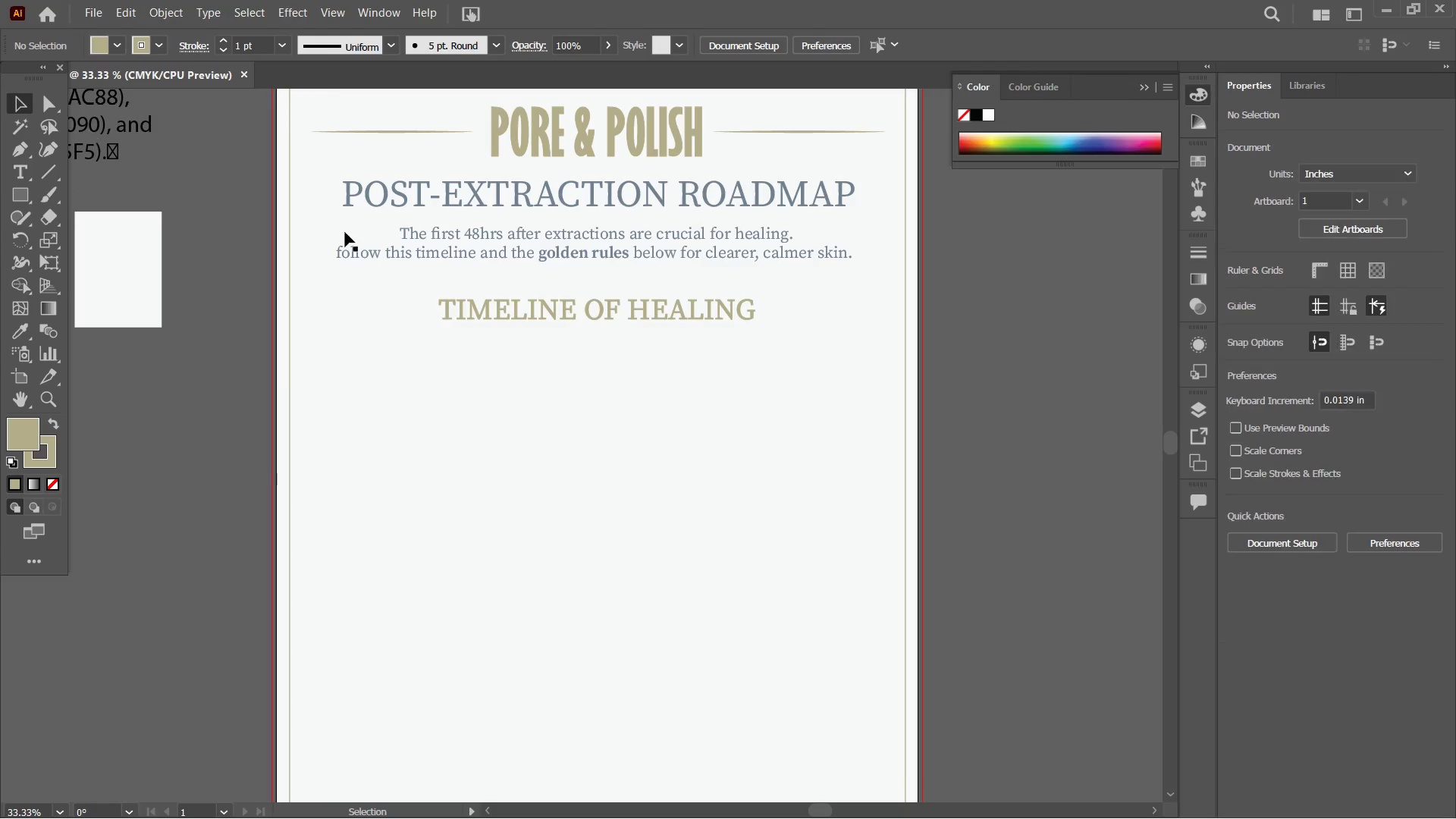 
left_click([481, 315])
 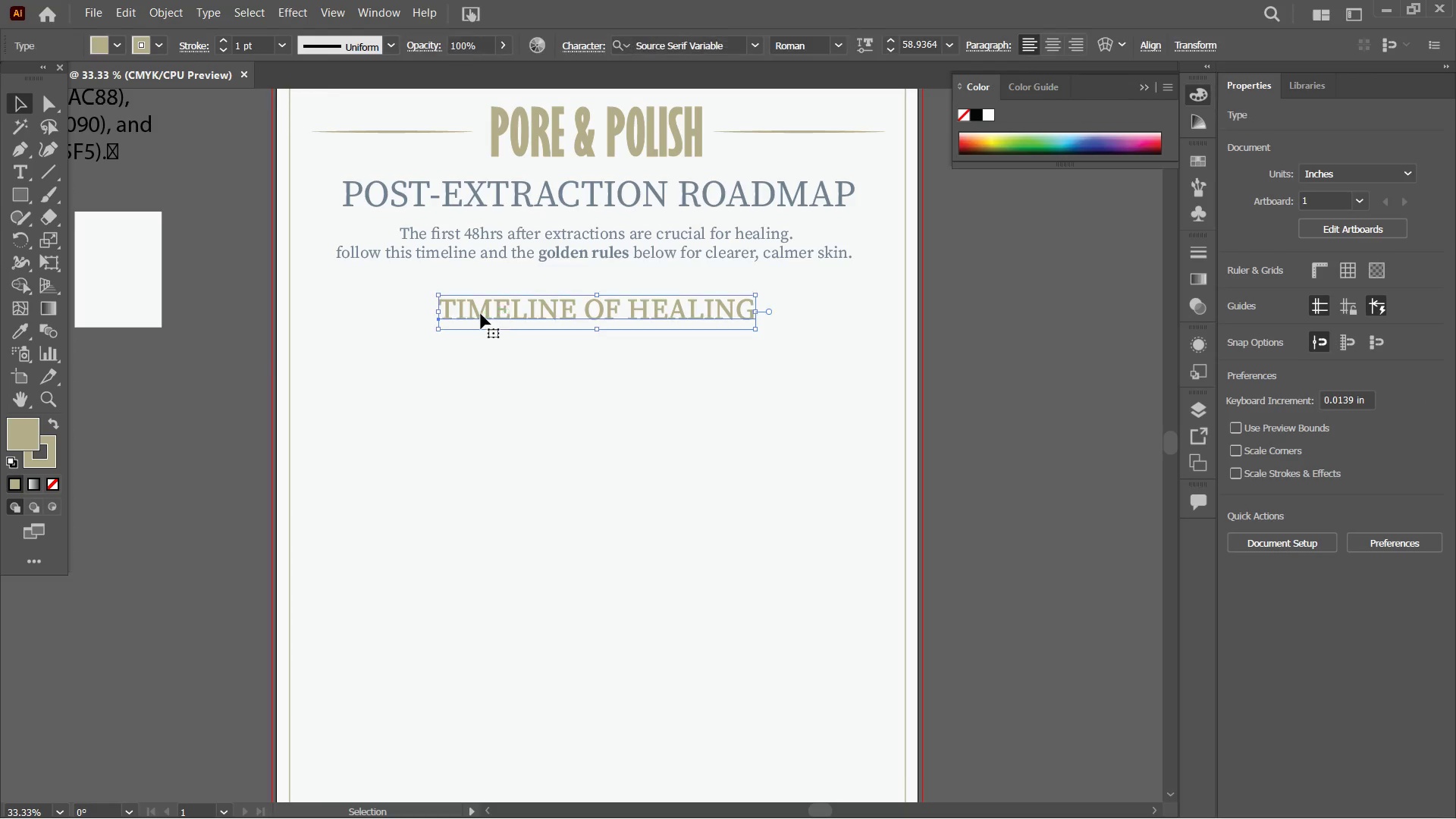 
key(Control+C)
 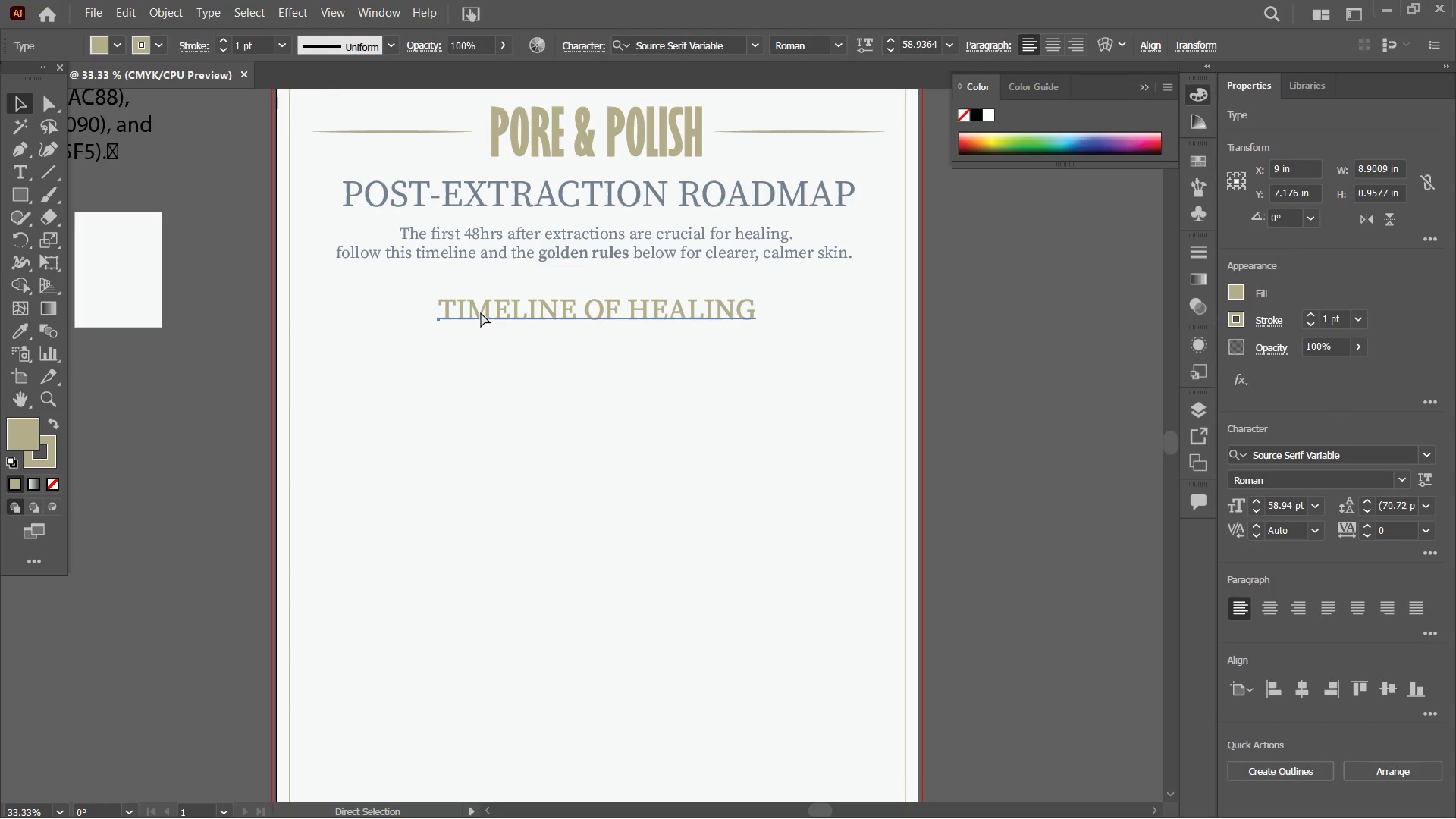 
key(Control+V)
 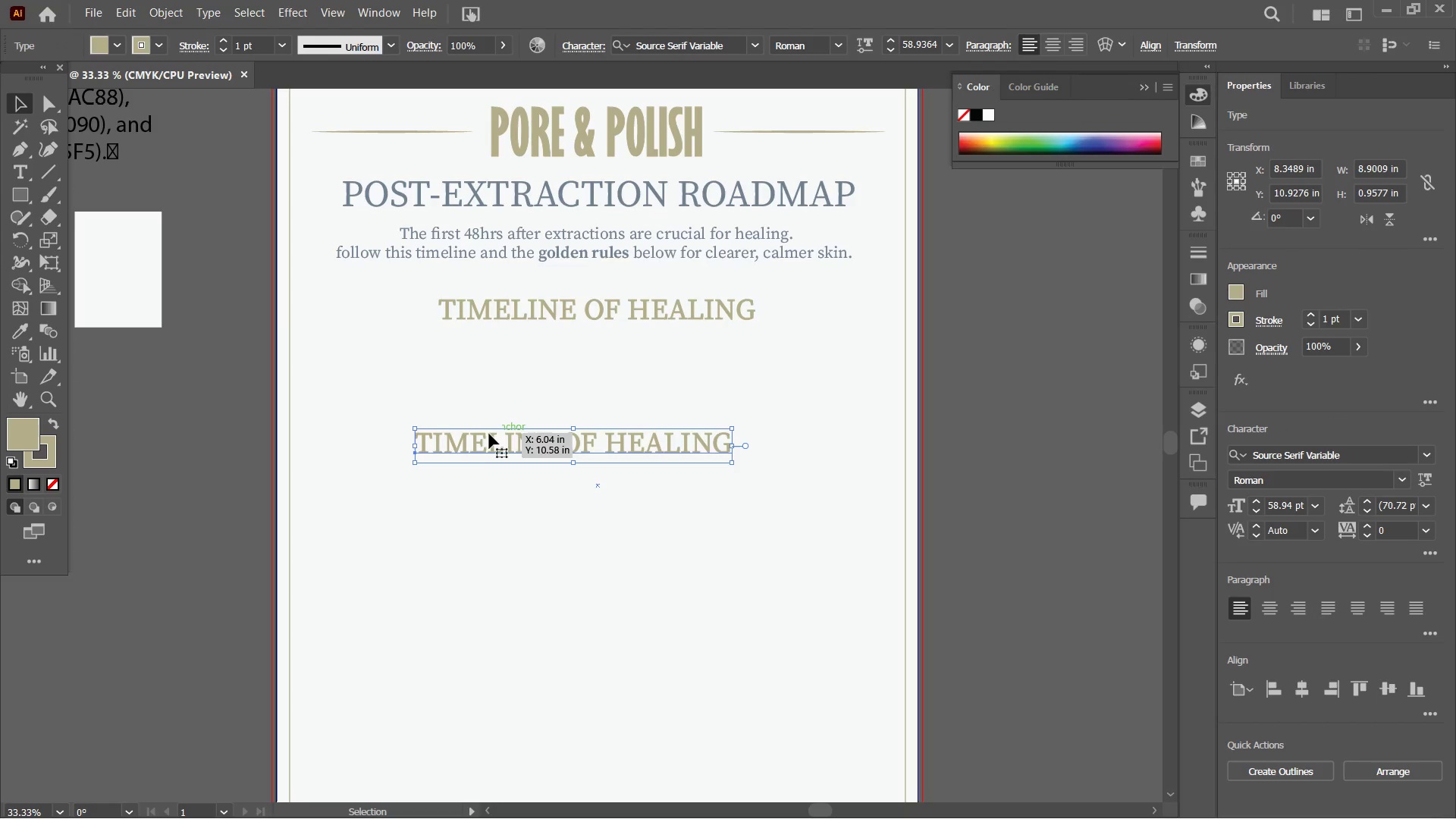 
left_click_drag(start_coordinate=[488, 438], to_coordinate=[393, 378])
 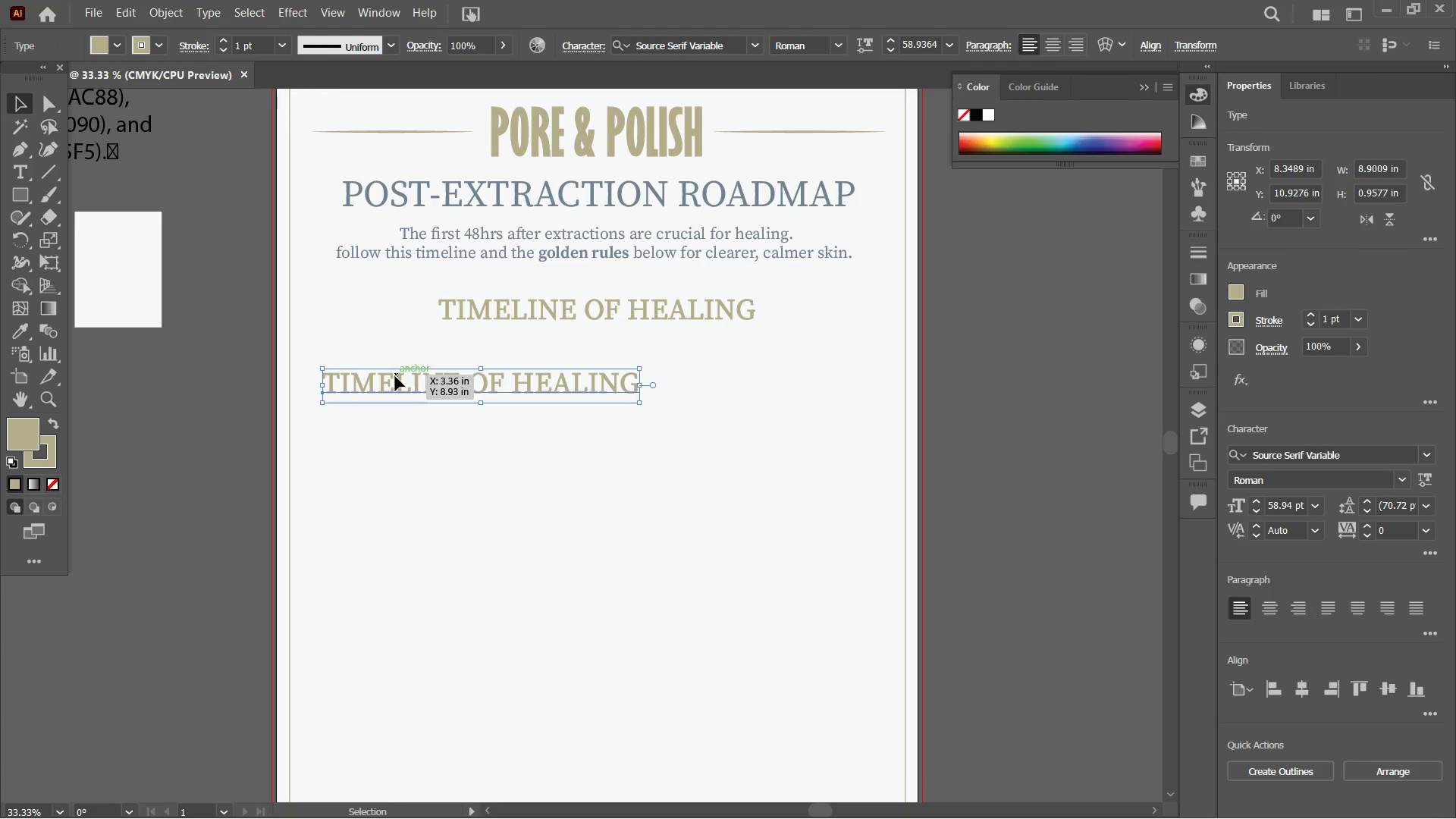 
double_click([395, 376])
 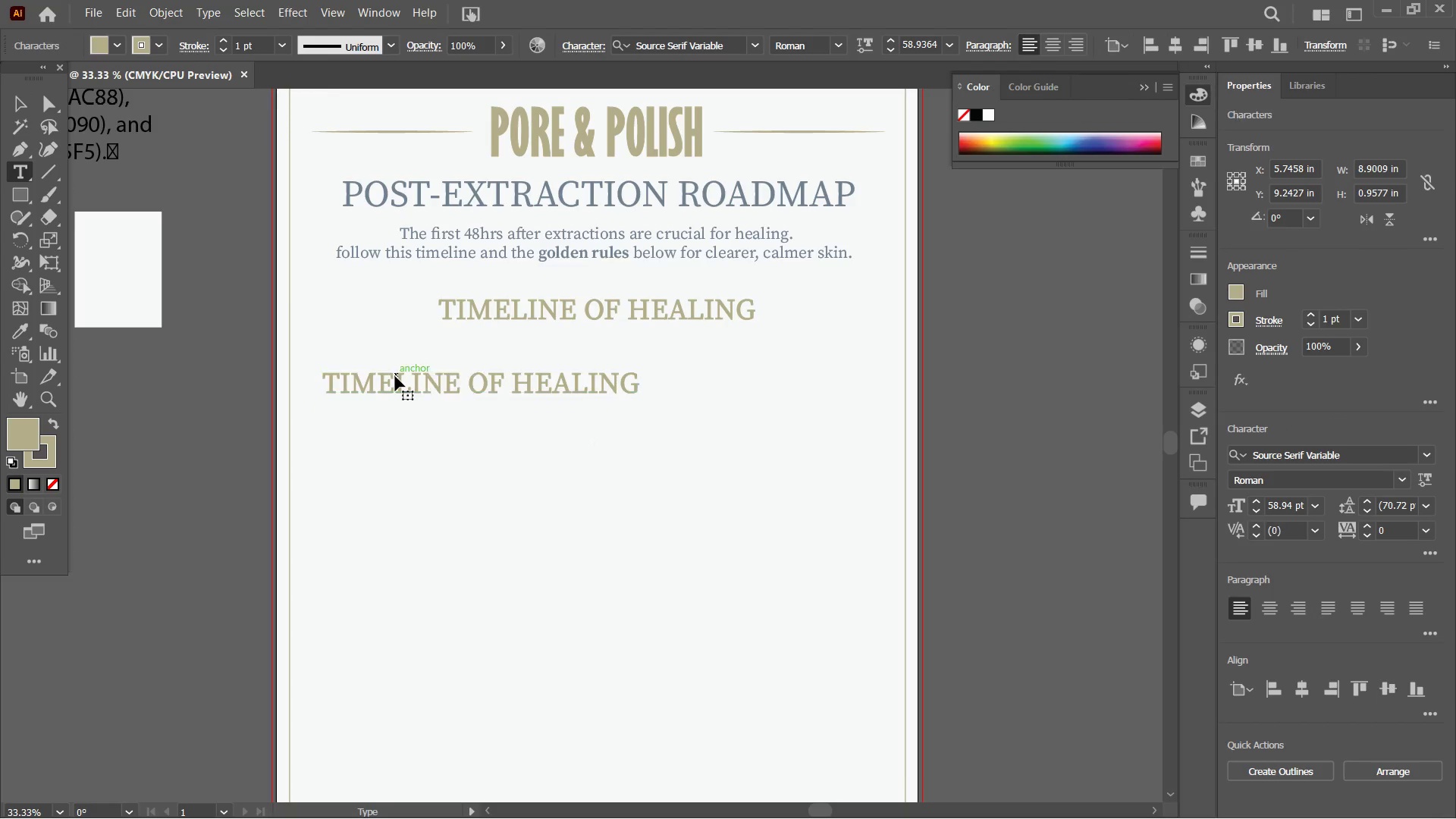 
triple_click([395, 376])
 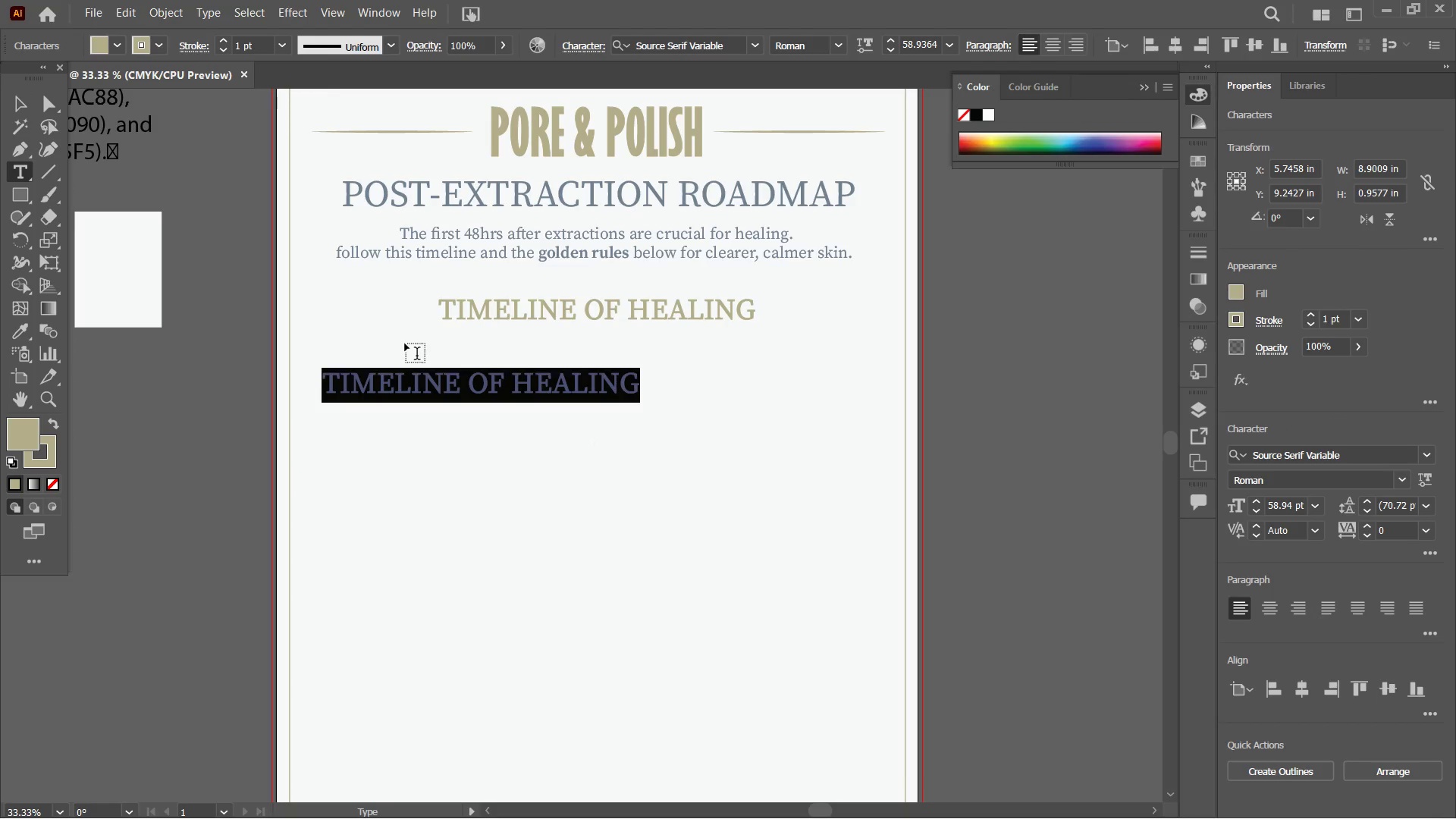 
type(Hour 1)
 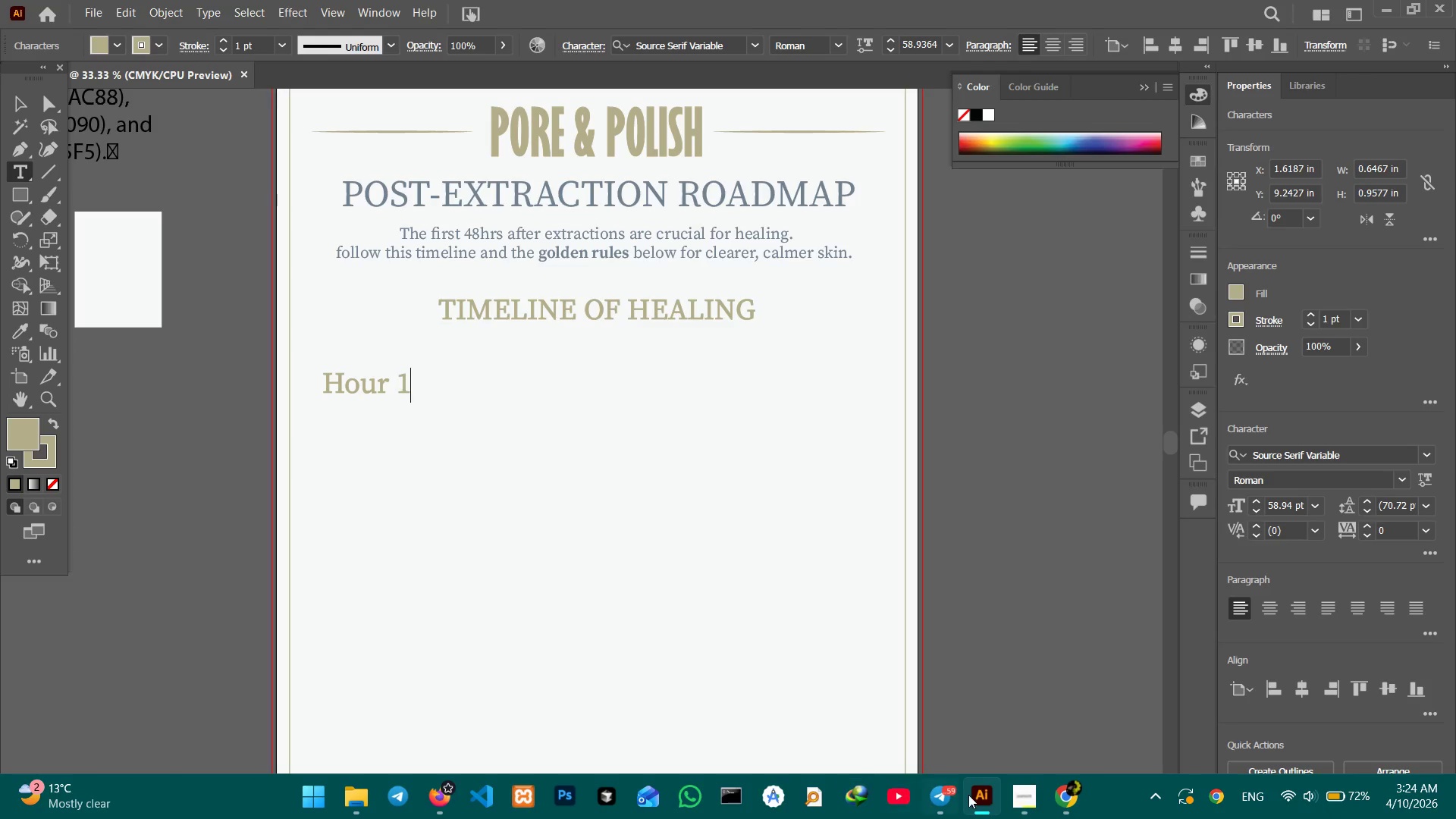 
left_click([1020, 801])